 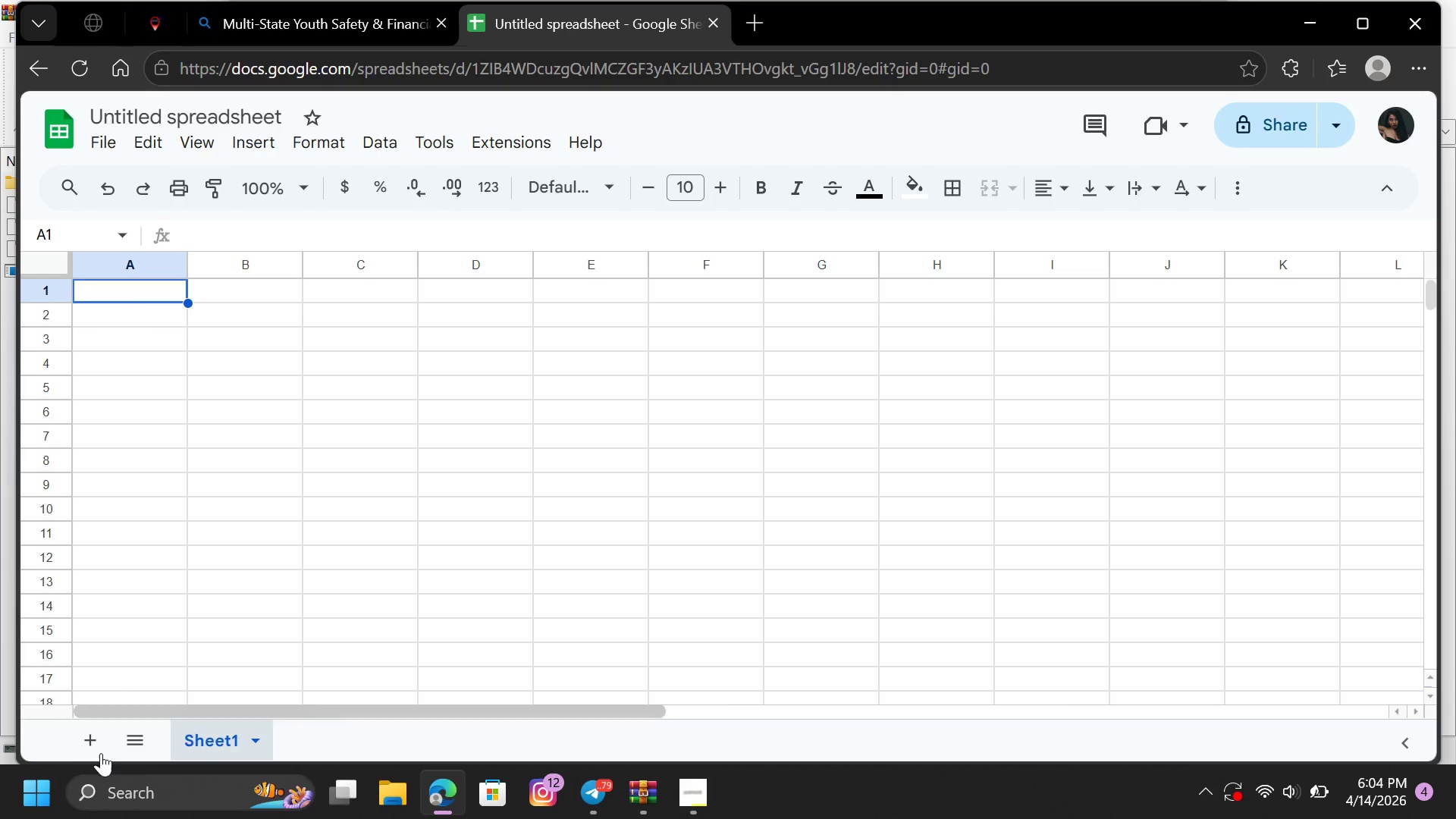 
left_click([256, 737])
 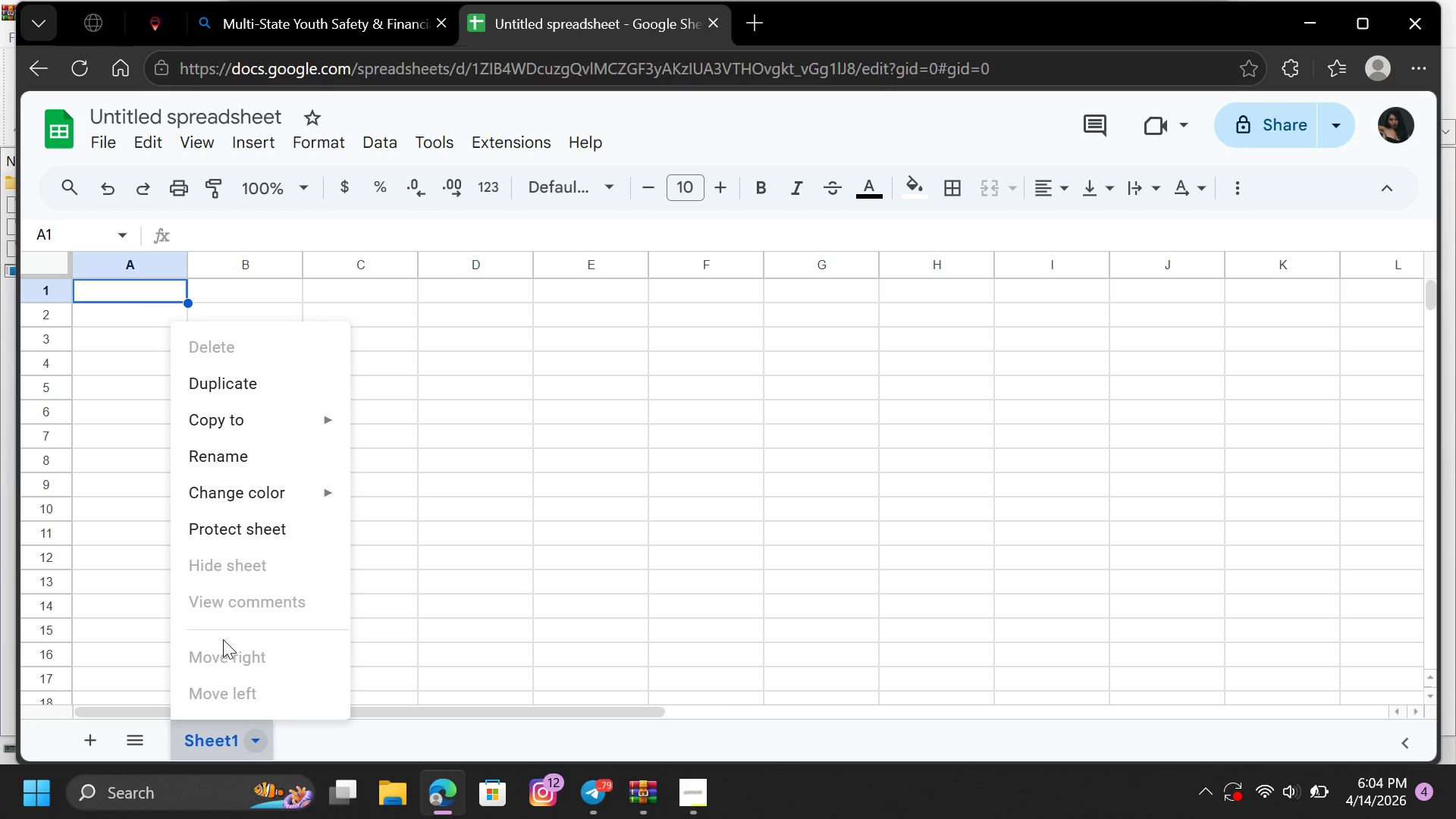 
right_click([209, 743])
 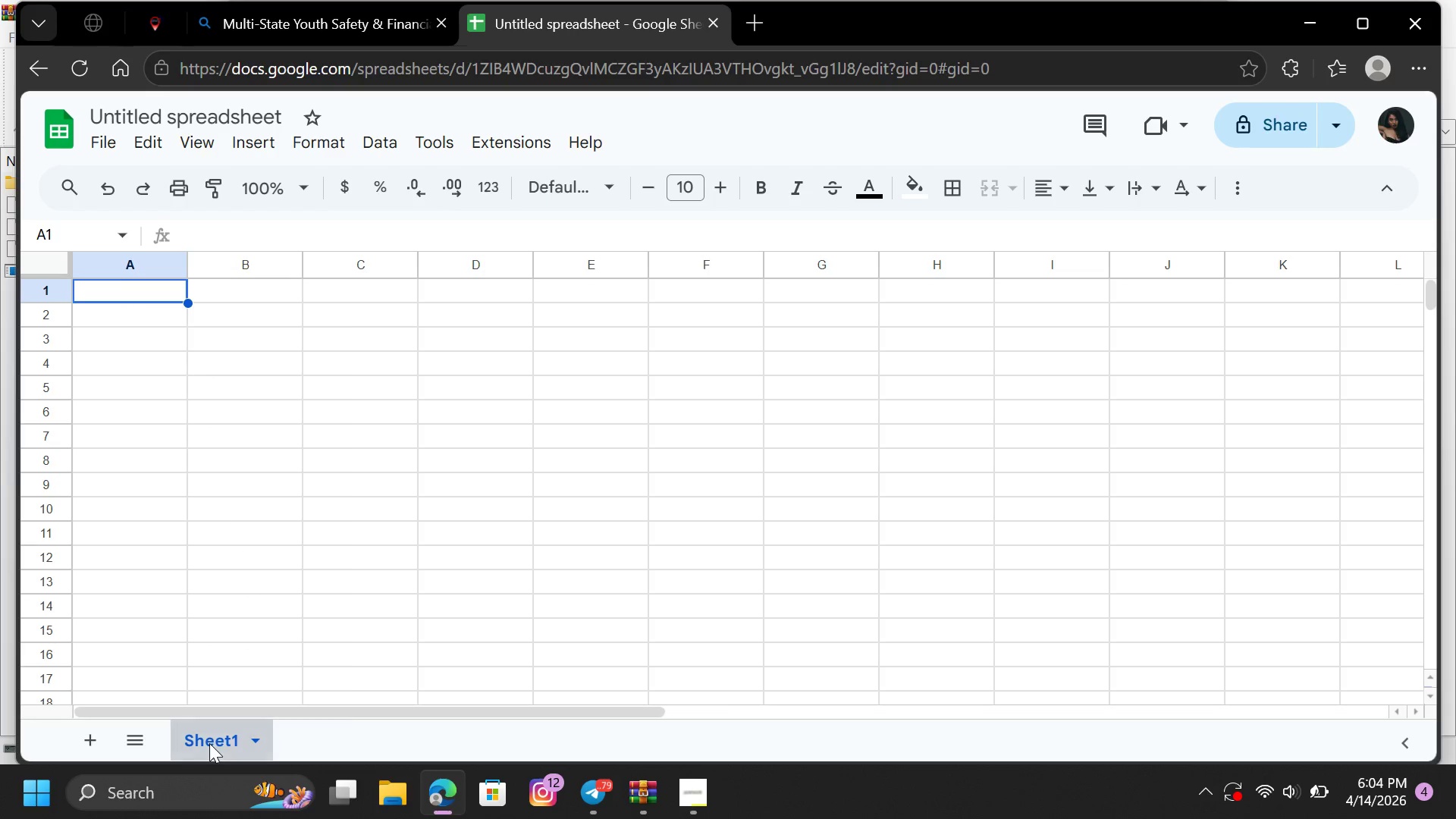 
right_click([209, 743])
 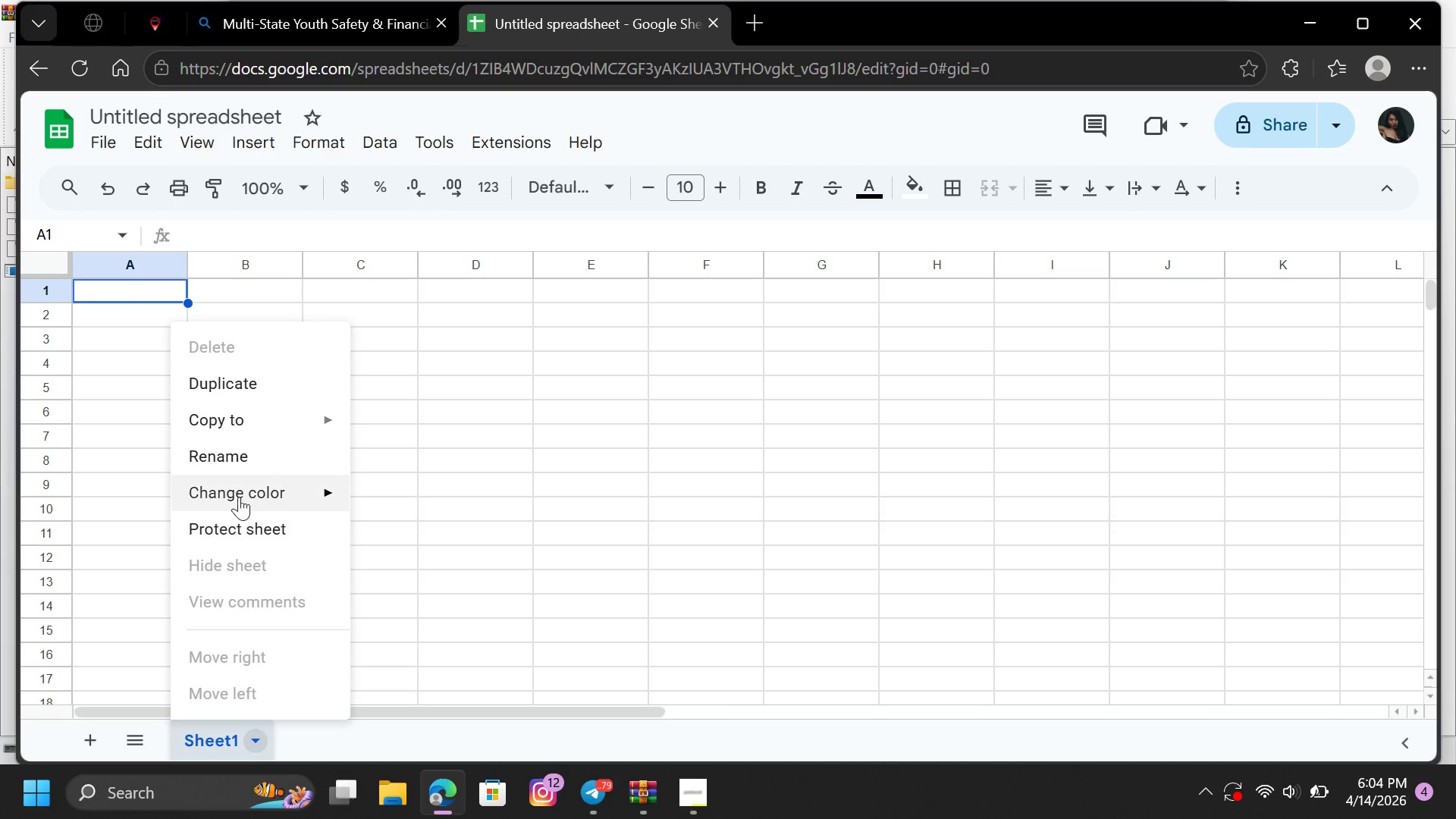 
left_click([252, 448])
 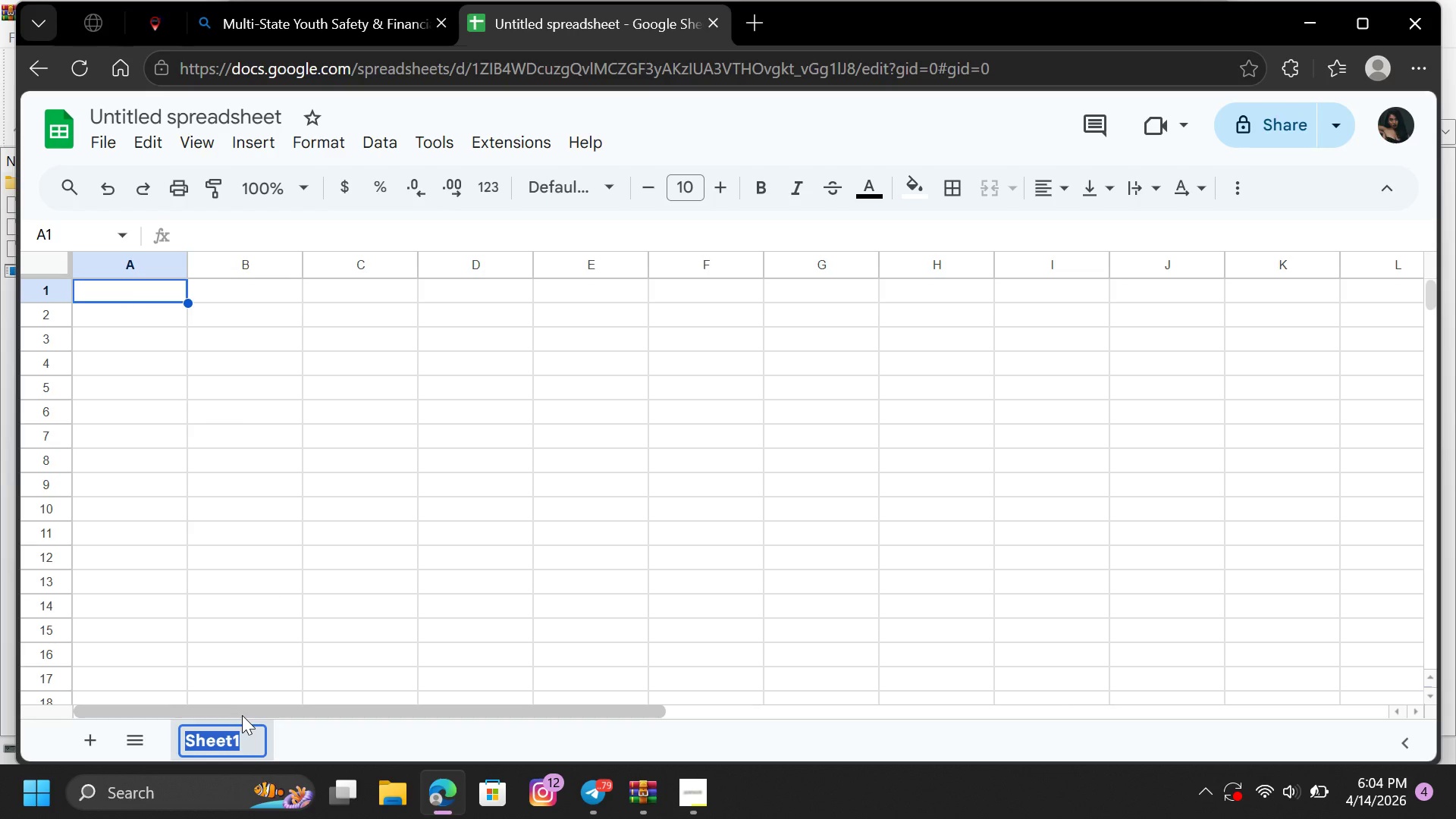 
type(Regulatory lOOKUP)
 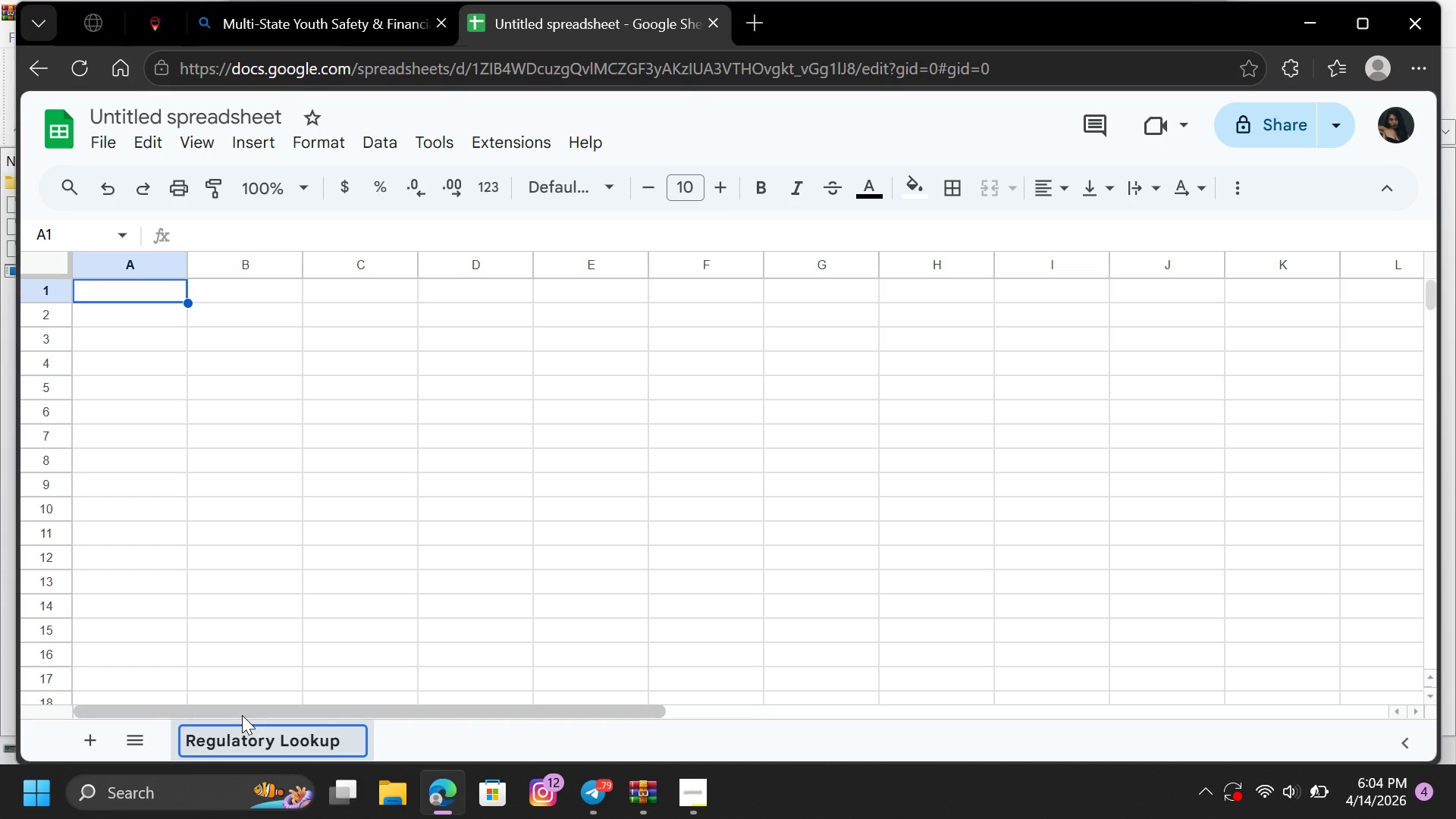 
hold_key(key=CapsLock, duration=0.34)
 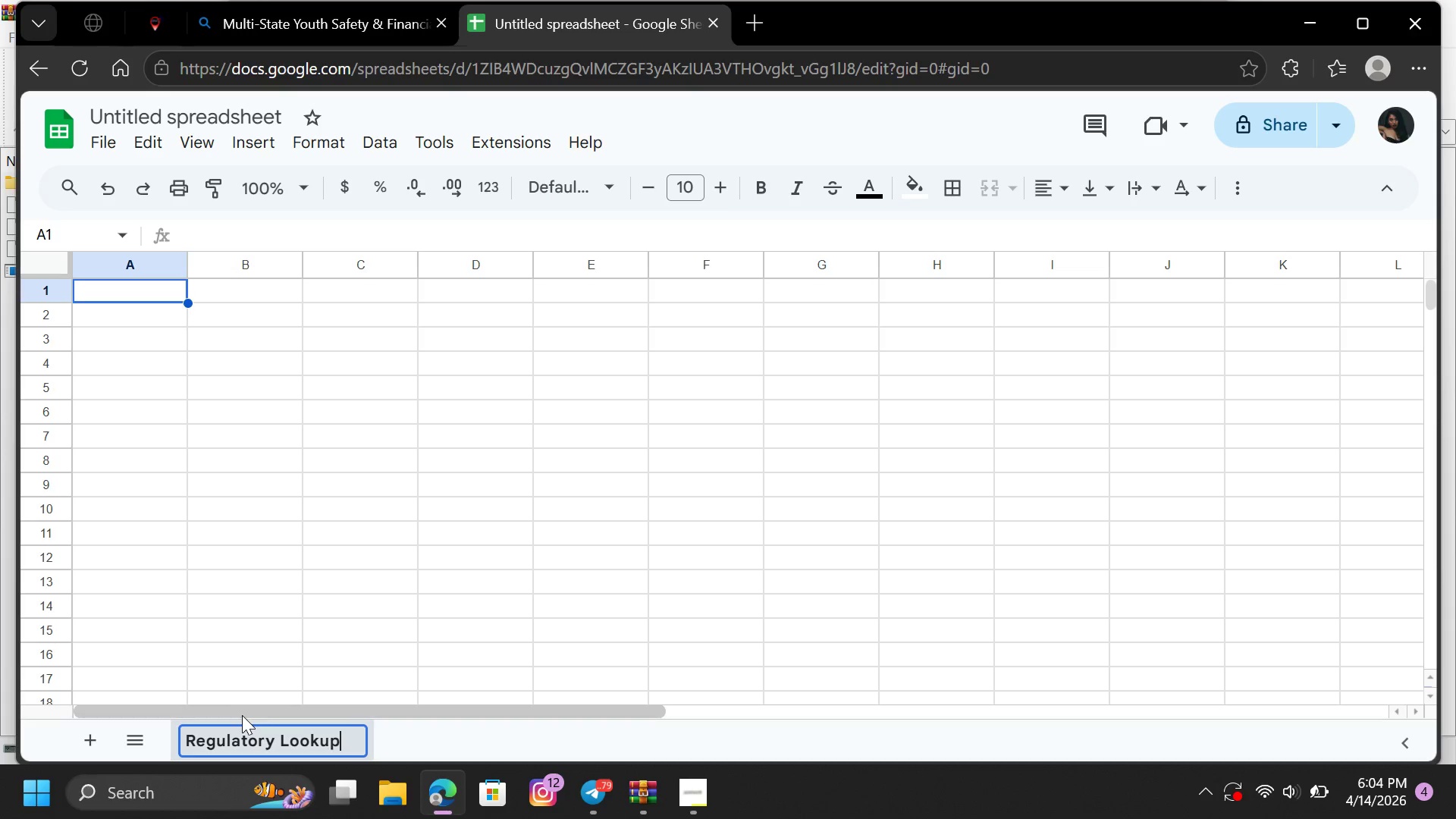 
left_click([187, 450])
 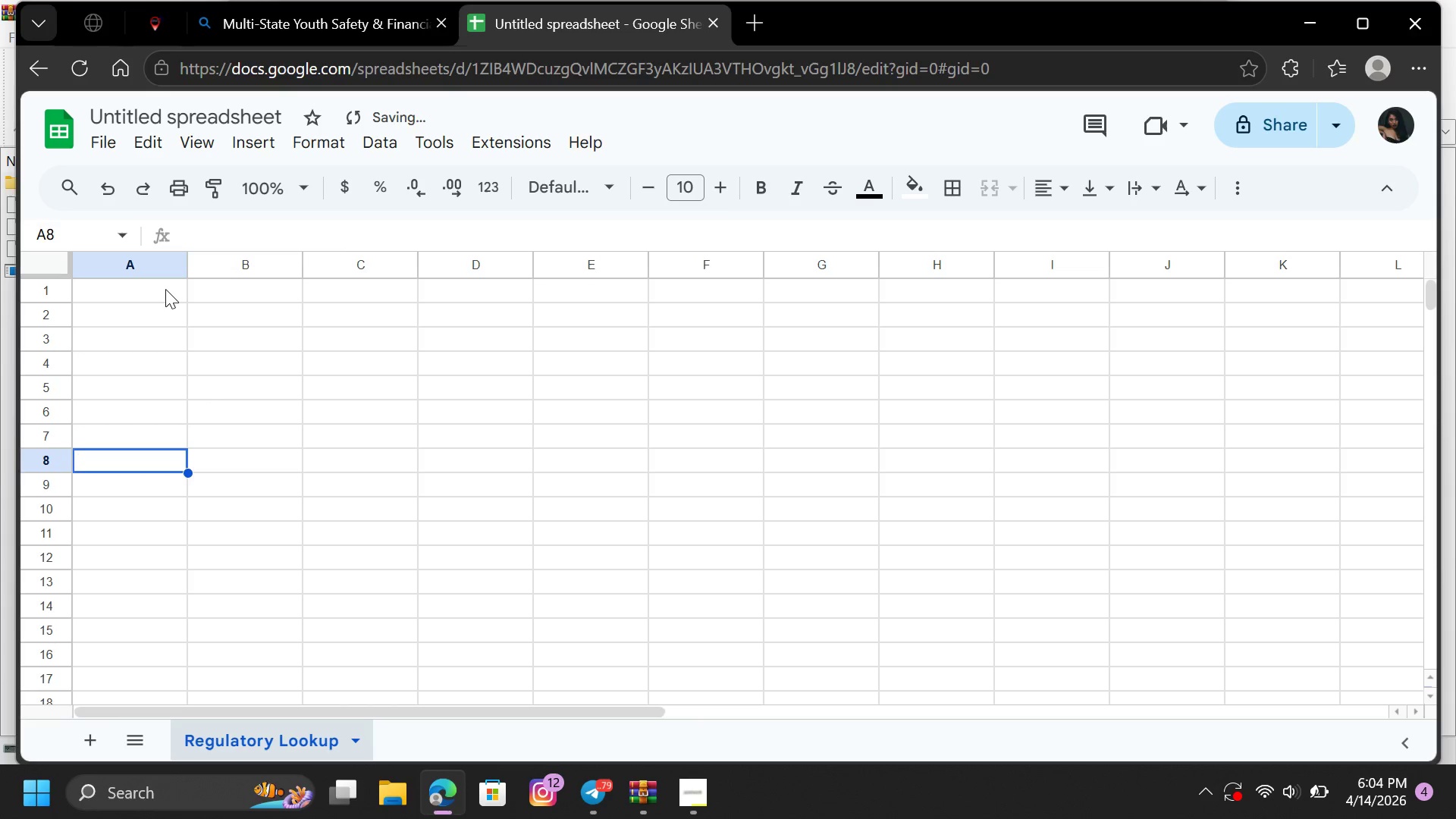 
left_click([165, 289])
 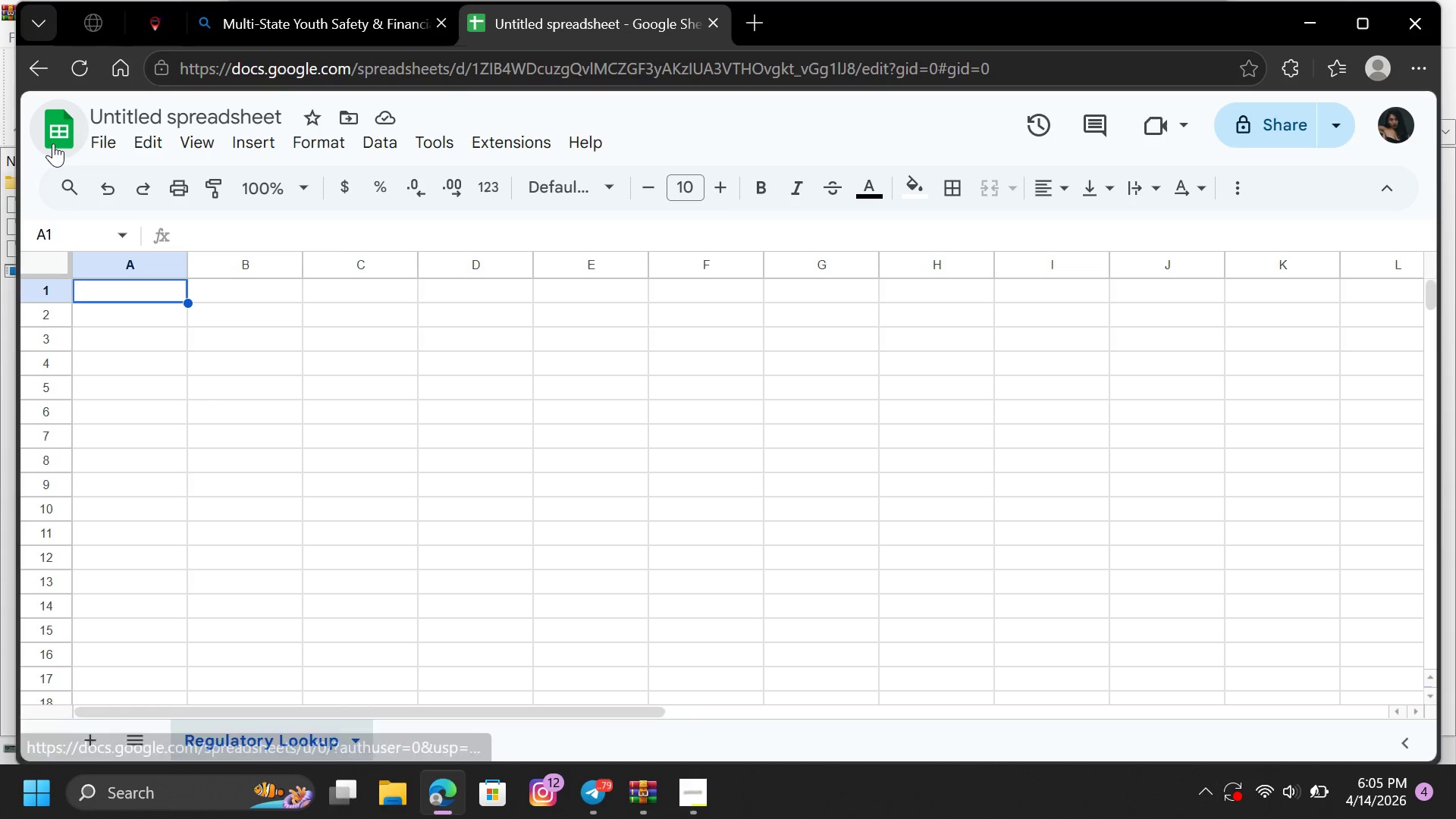 
wait(7.97)
 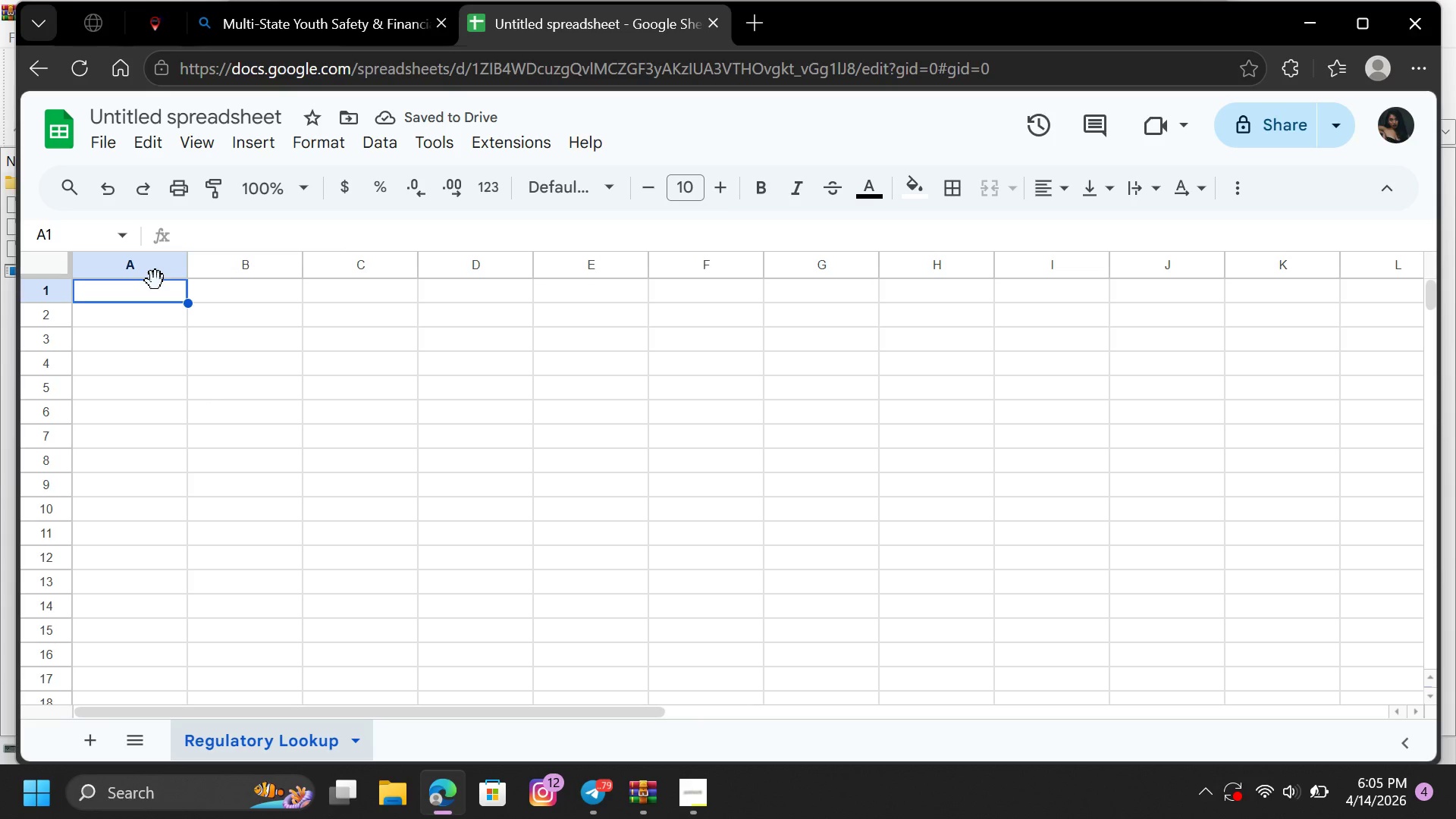 
left_click([124, 287])
 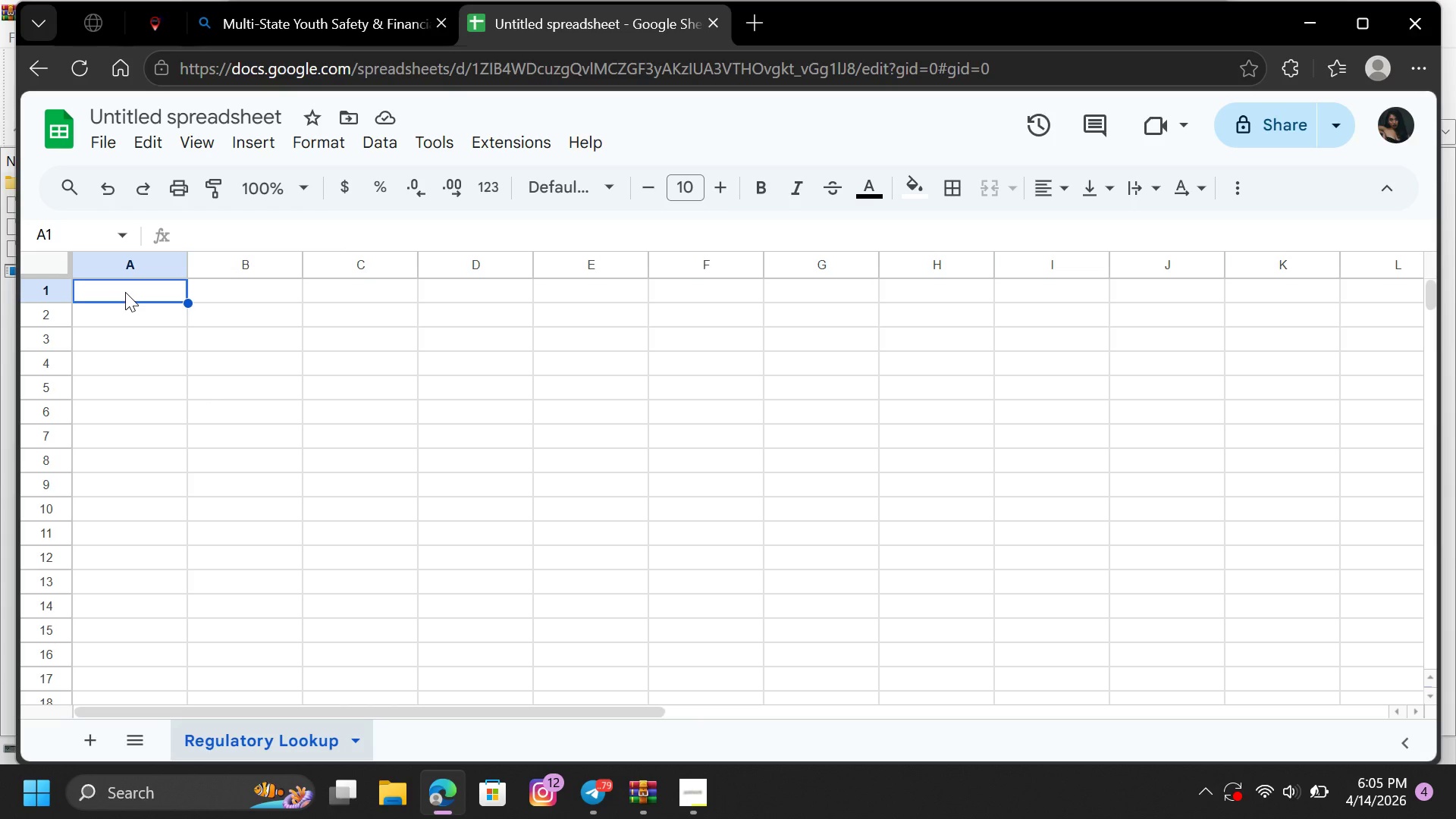 
left_click([125, 292])
 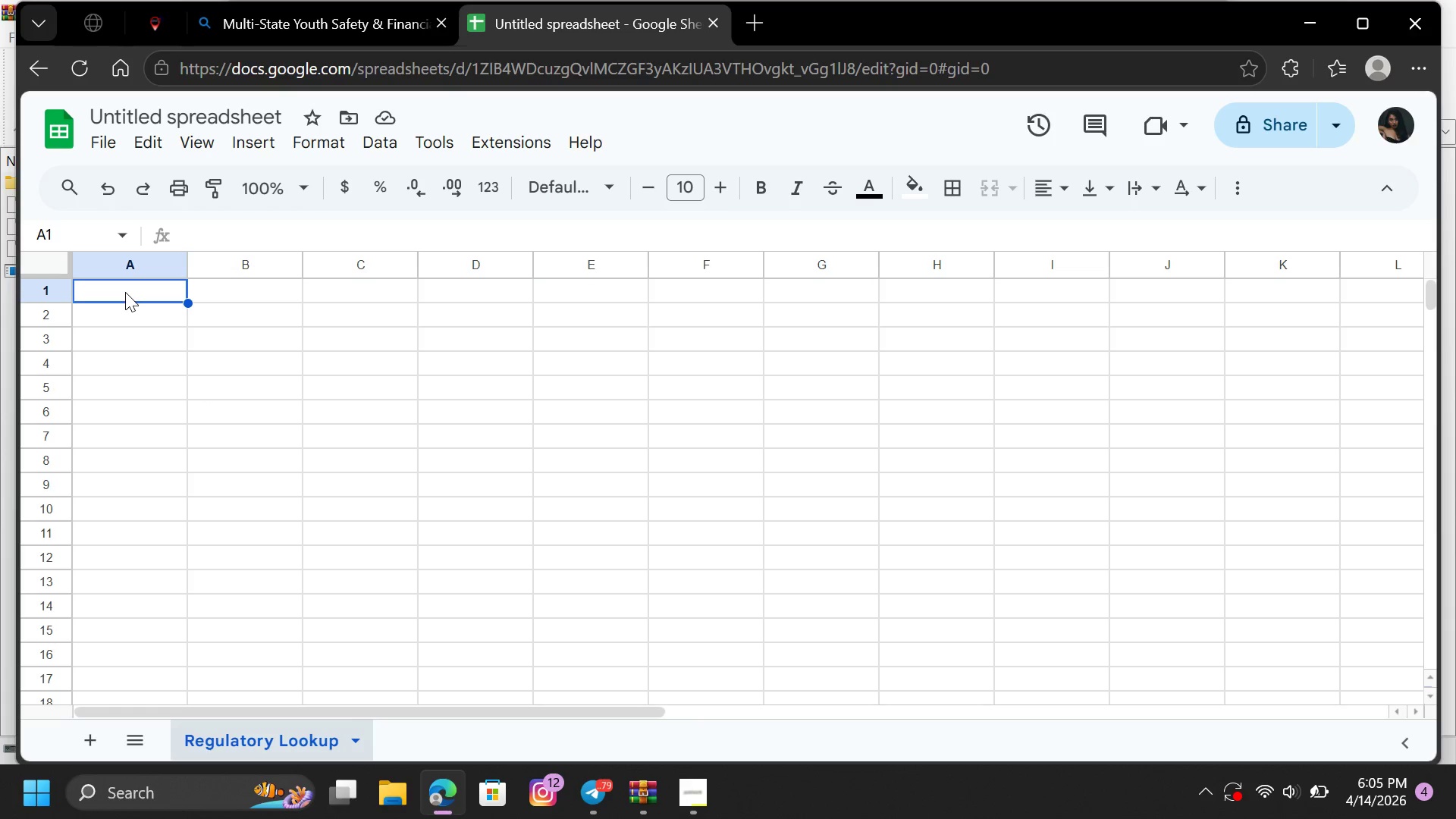 
double_click([126, 292])
 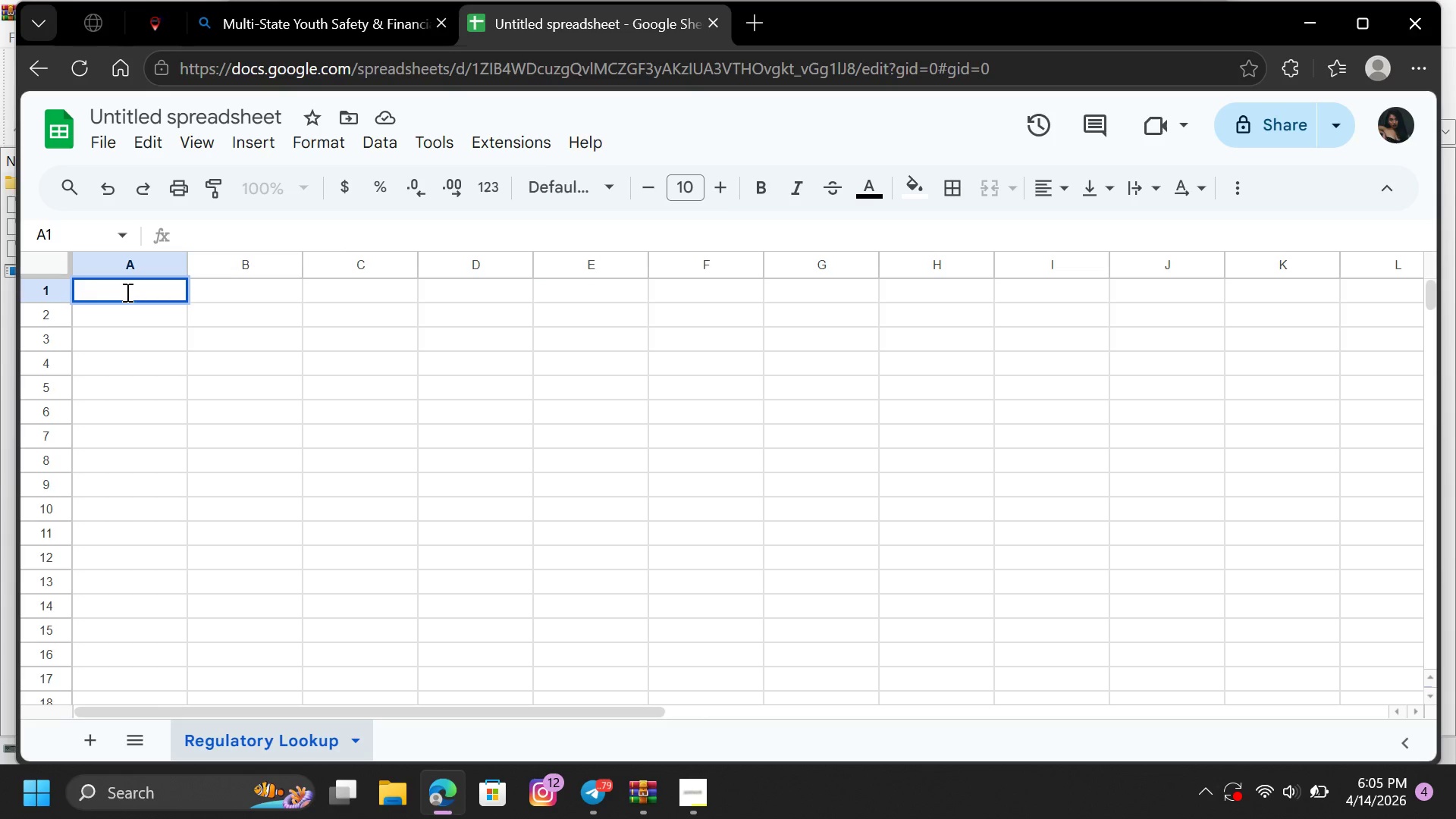 
triple_click([126, 292])
 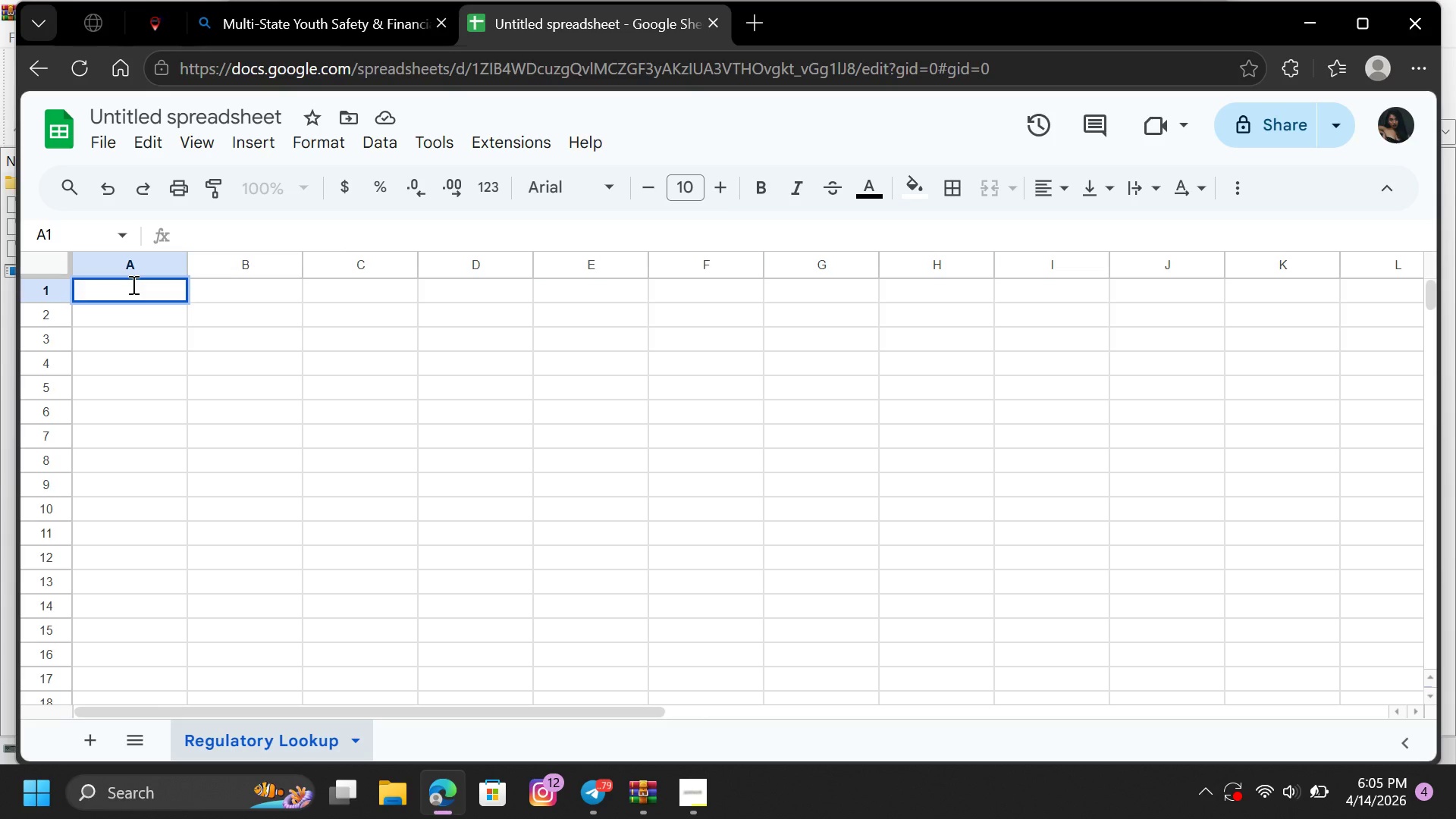 
type(st)
key(Backspace)
key(Backspace)
type(State)
 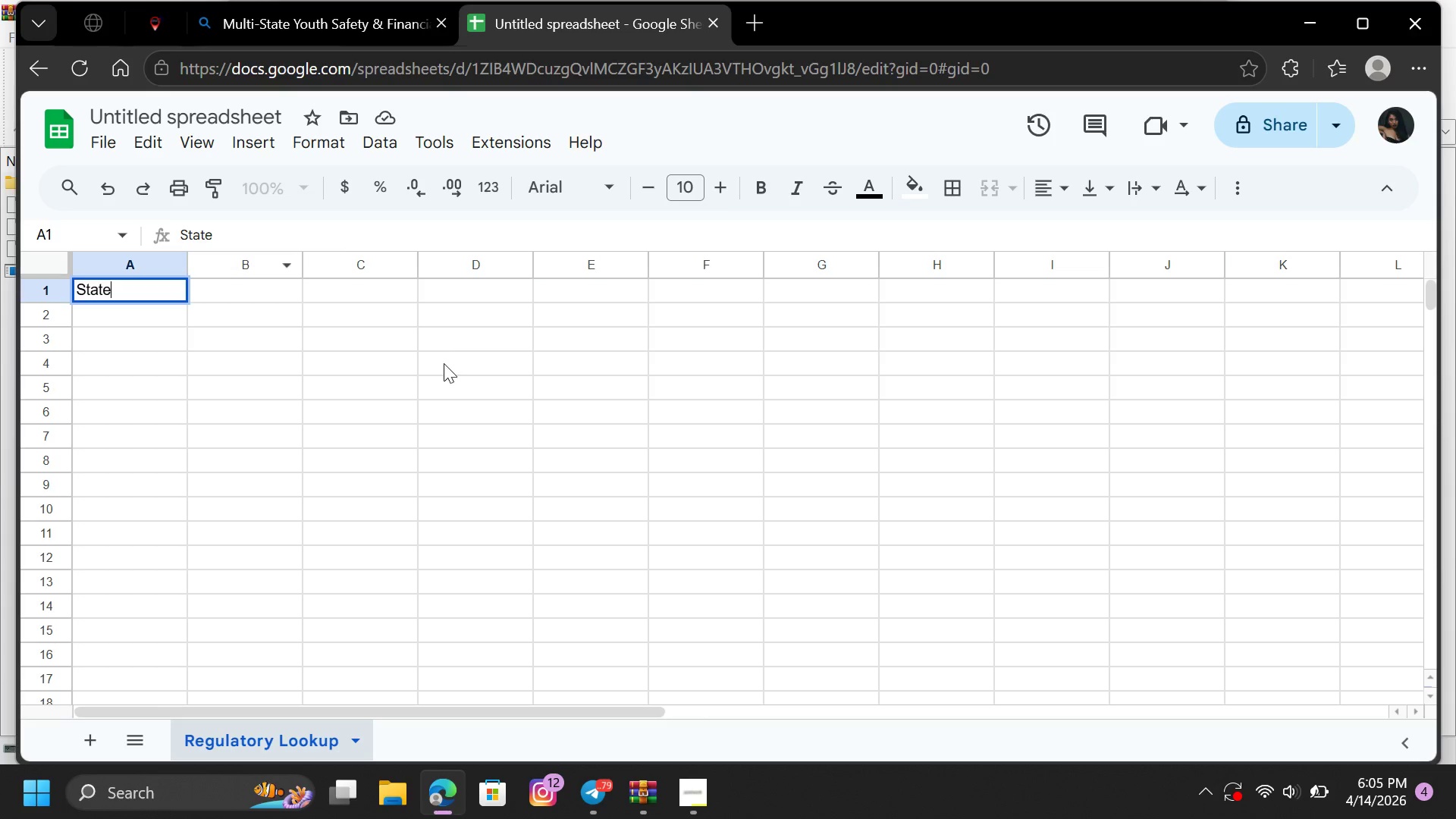 
left_click([241, 345])
 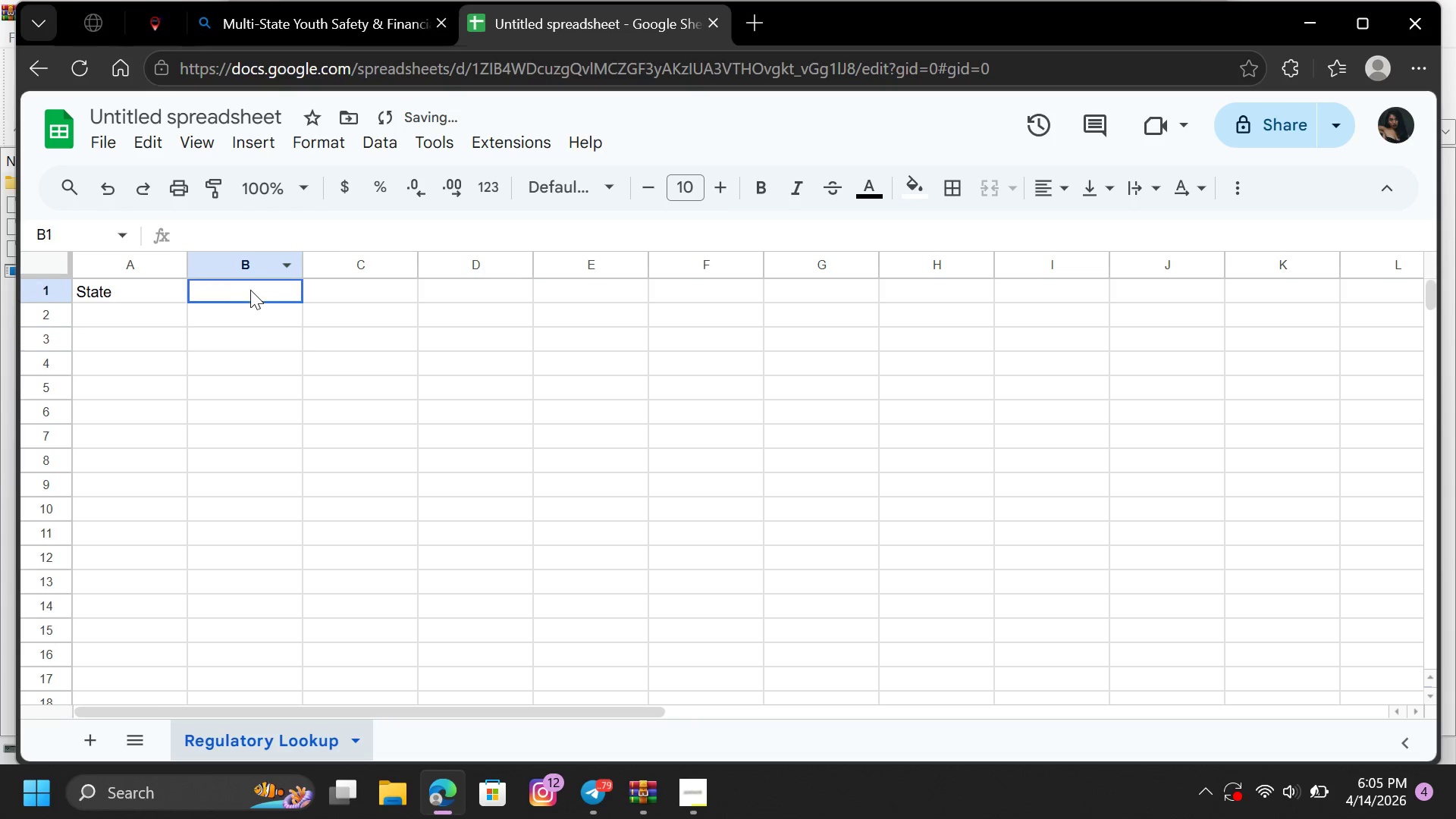 
left_click([250, 290])
 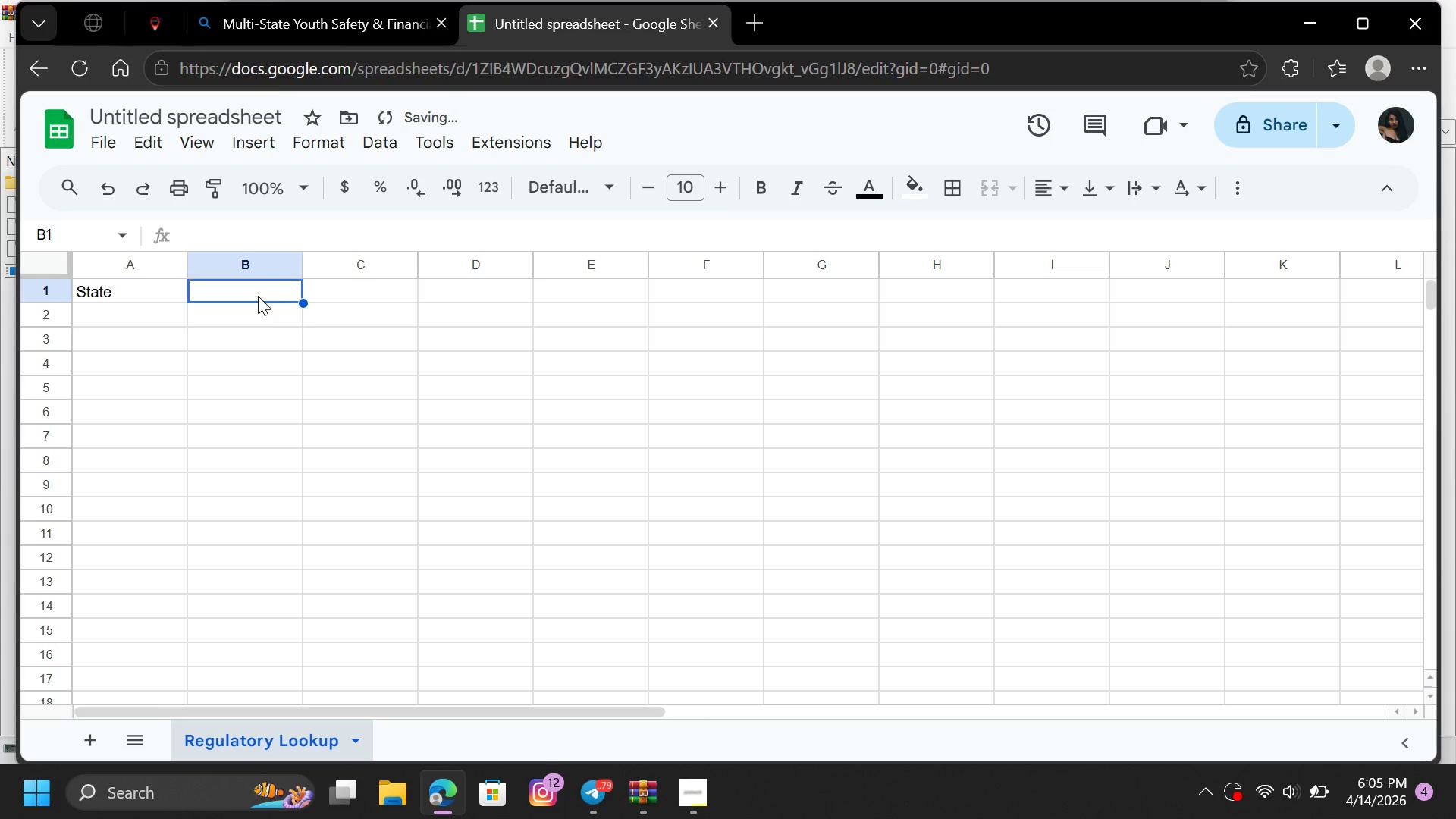 
type(Requri)
key(Backspace)
key(Backspace)
type(irement tAYE)
key(Backspace)
key(Backspace)
key(Backspace)
type(YPE)
 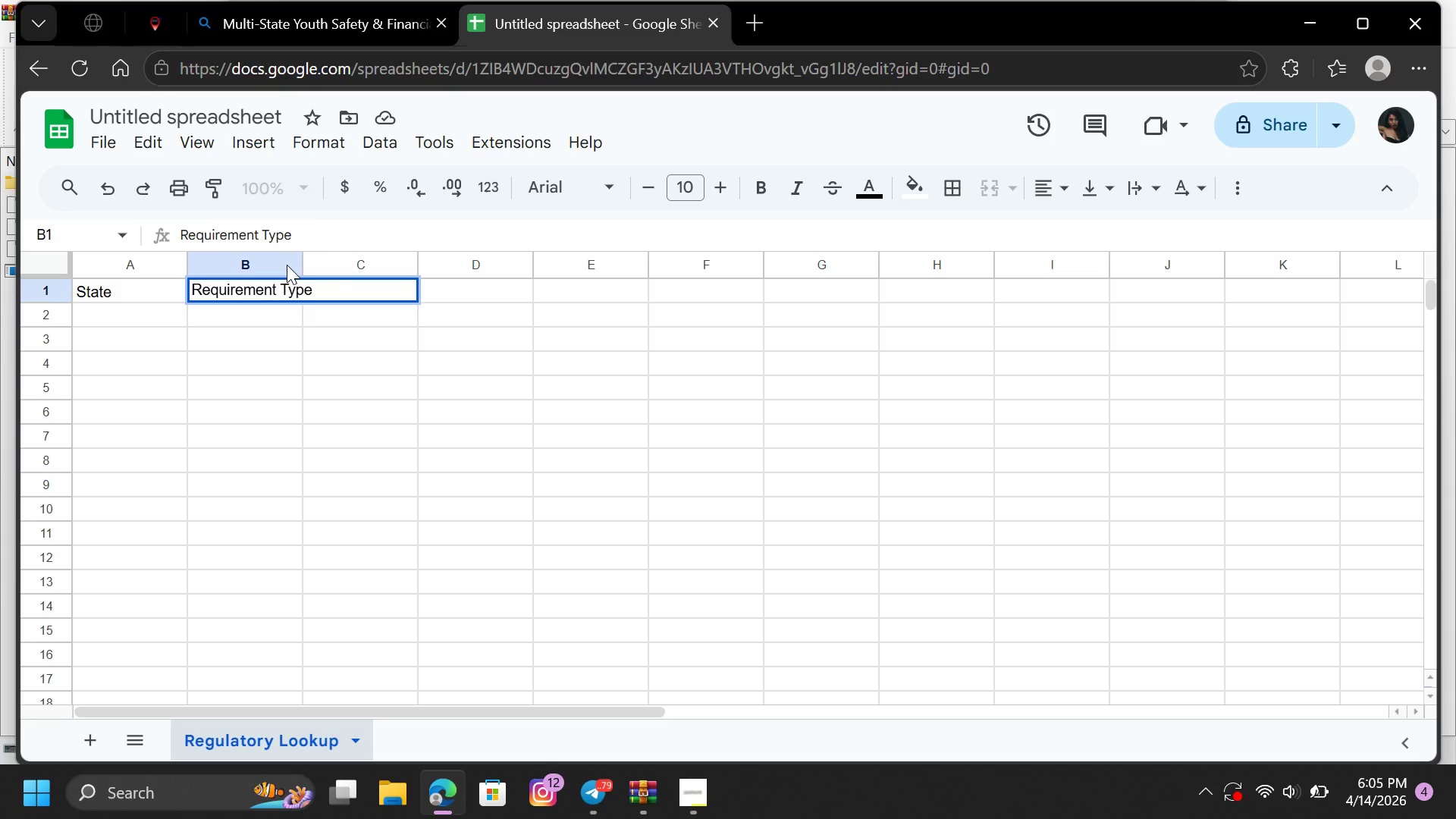 
hold_key(key=CapsLock, duration=0.36)
 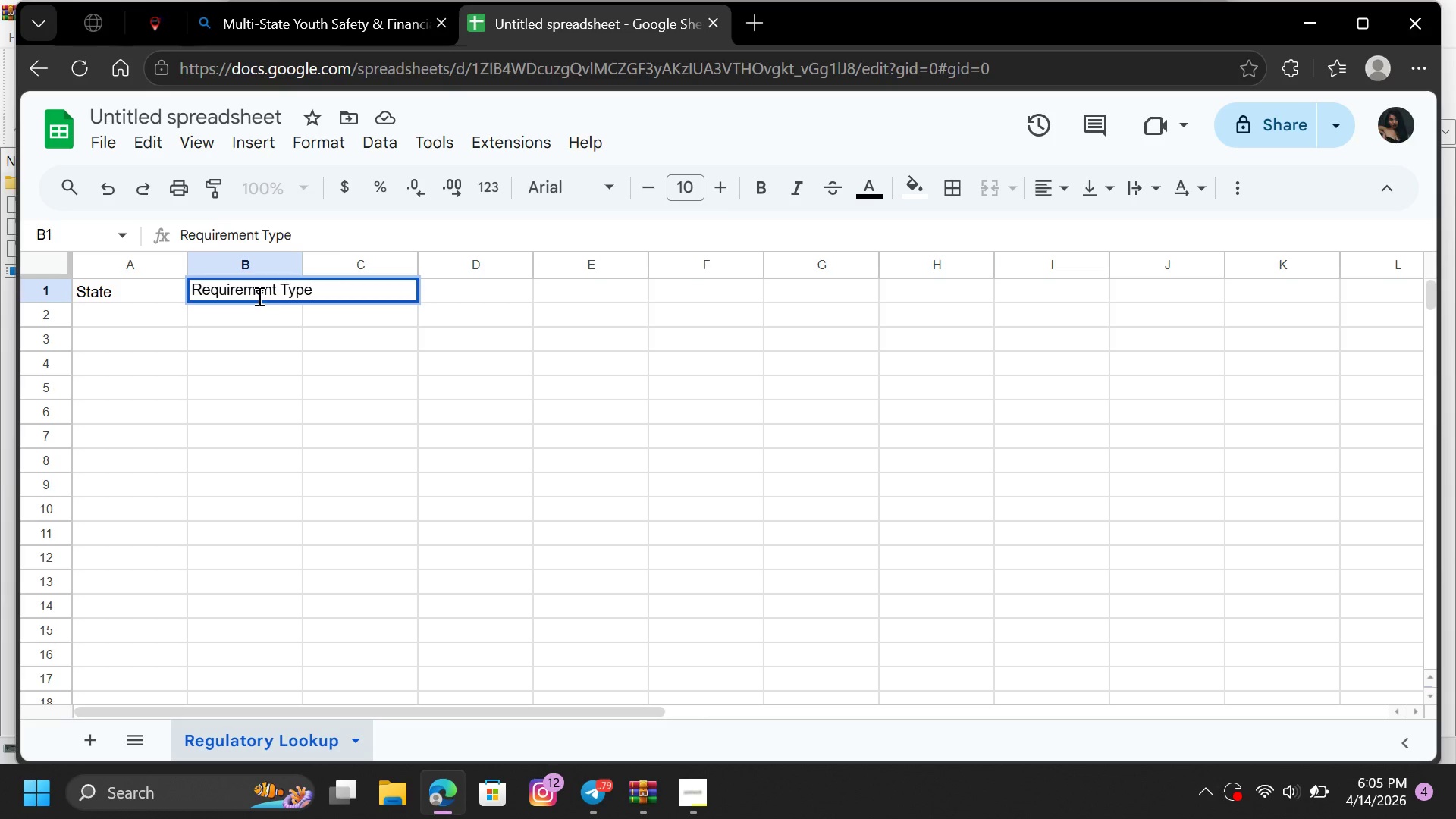 
double_click([304, 258])
 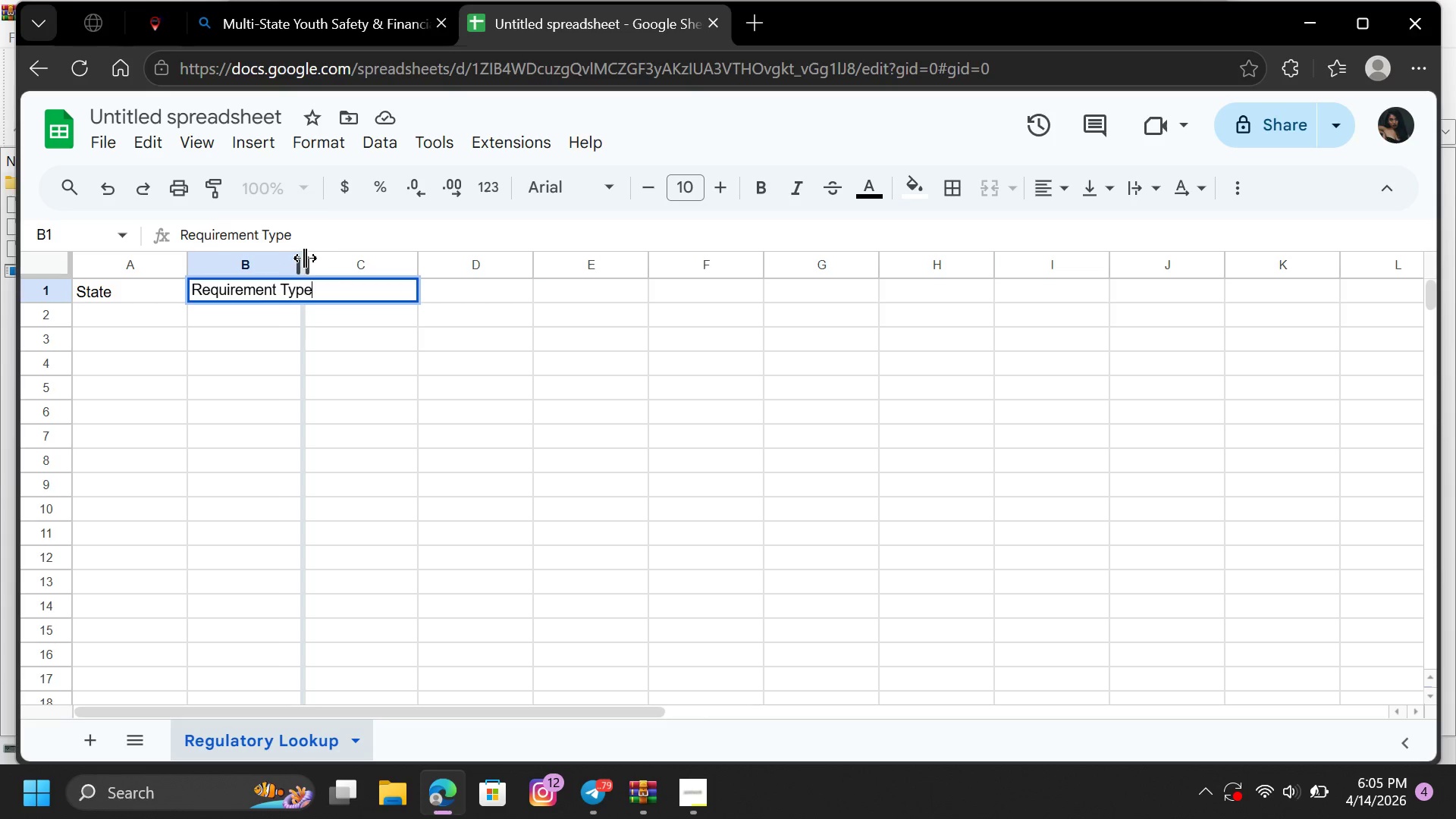 
left_click_drag(start_coordinate=[304, 258], to_coordinate=[319, 255])
 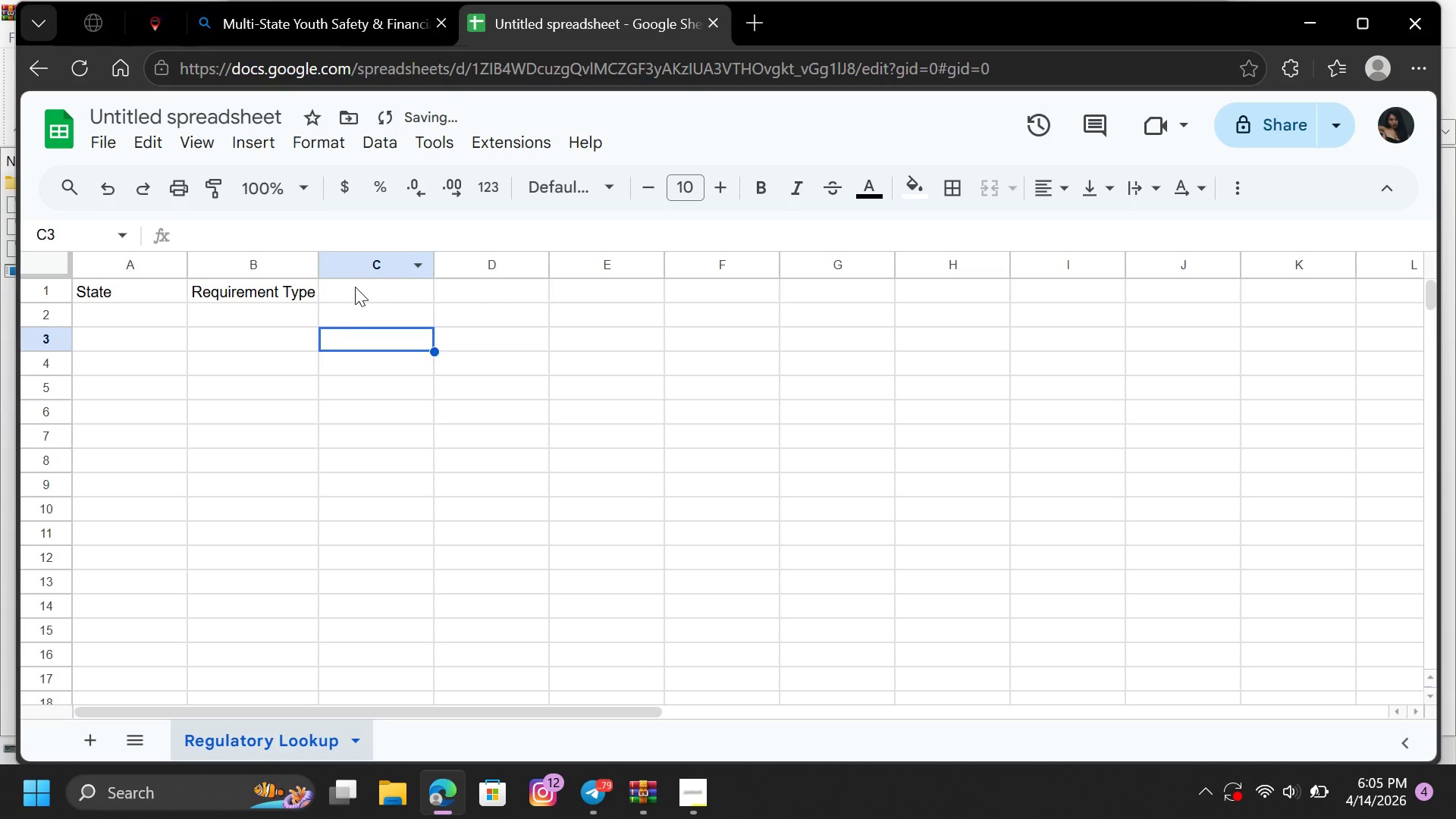 
double_click([355, 287])
 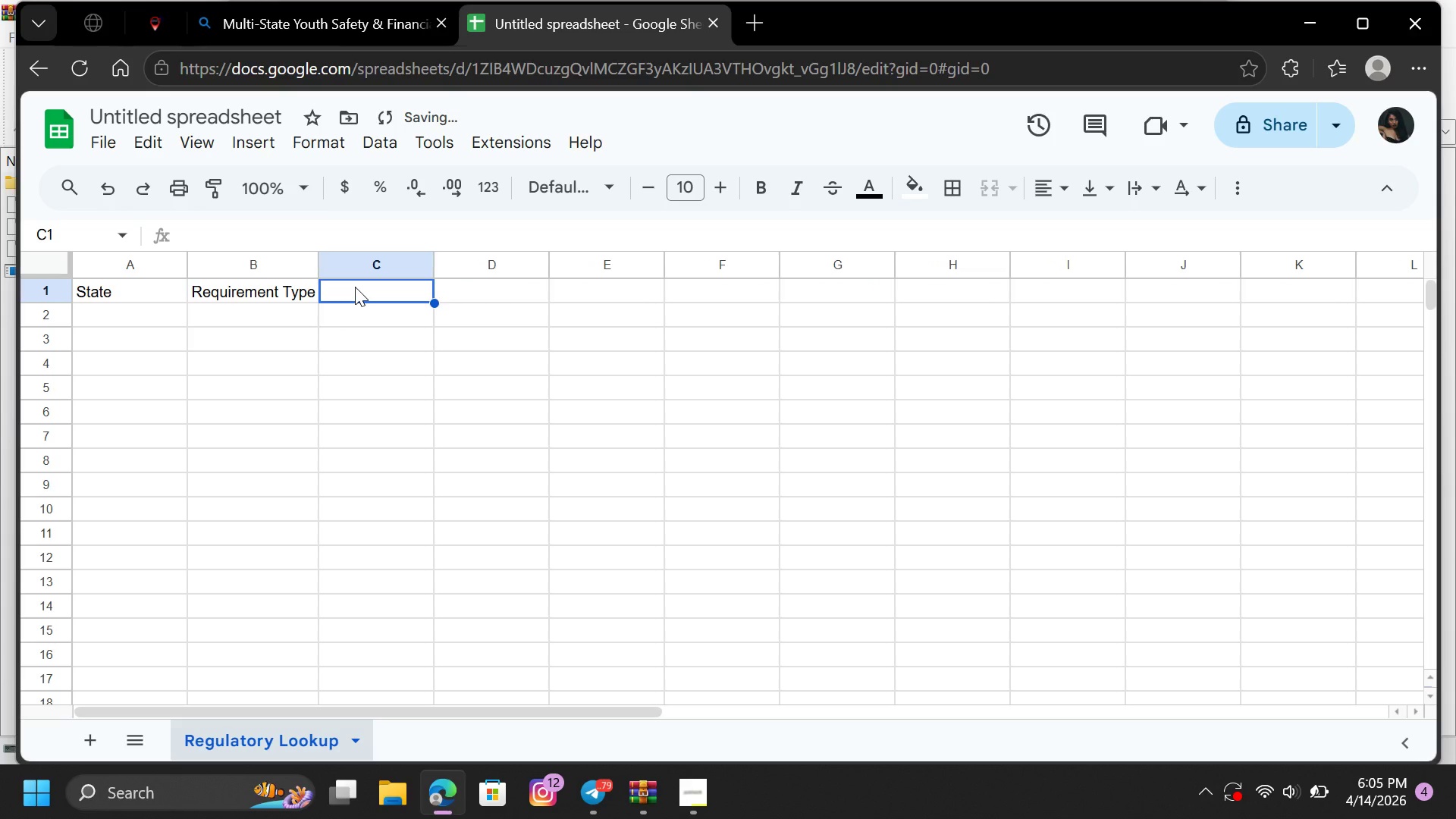 
type(Requrement)
 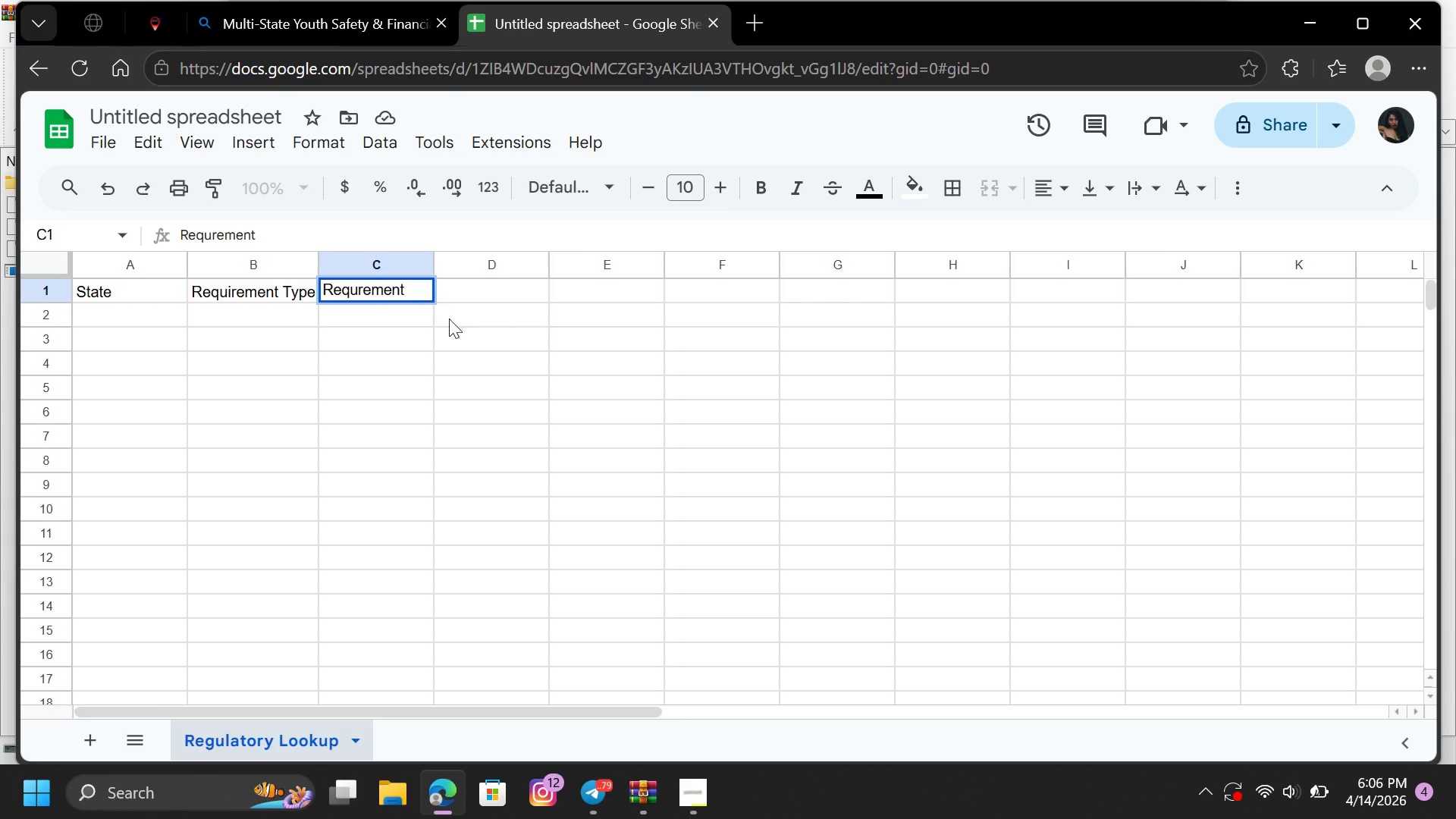 
double_click([468, 295])
 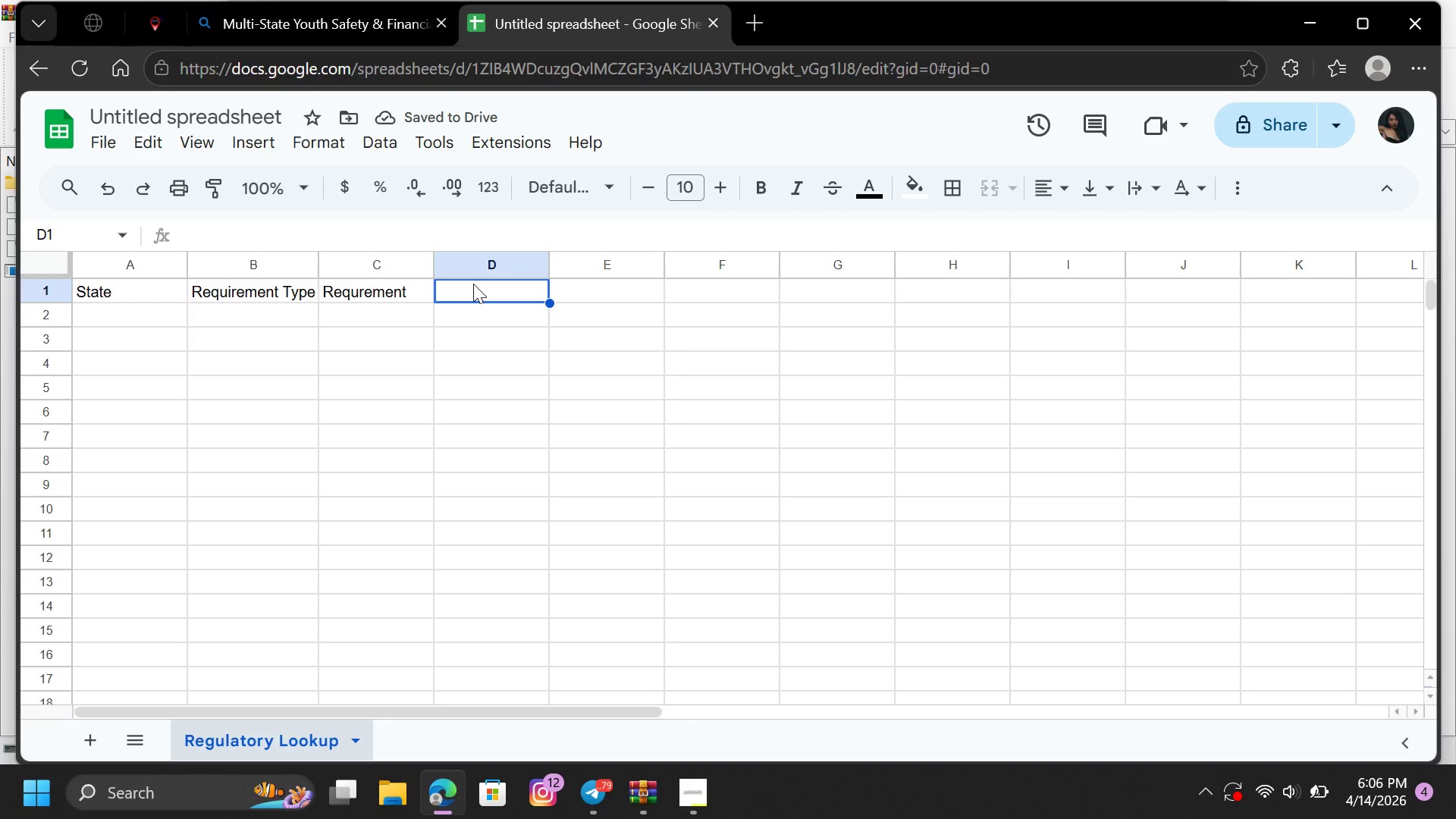 
type(Risk Weight)
 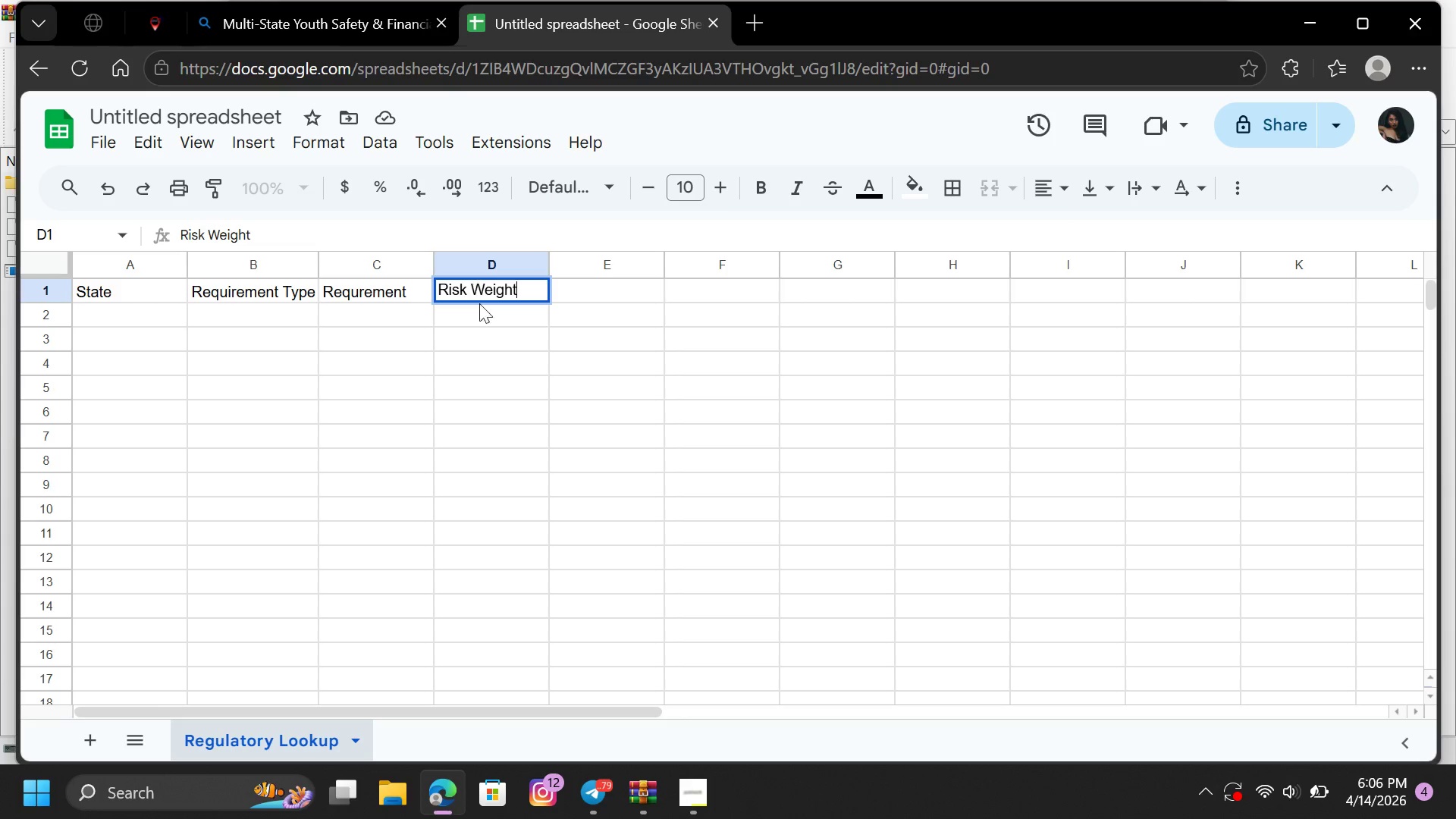 
left_click([501, 352])
 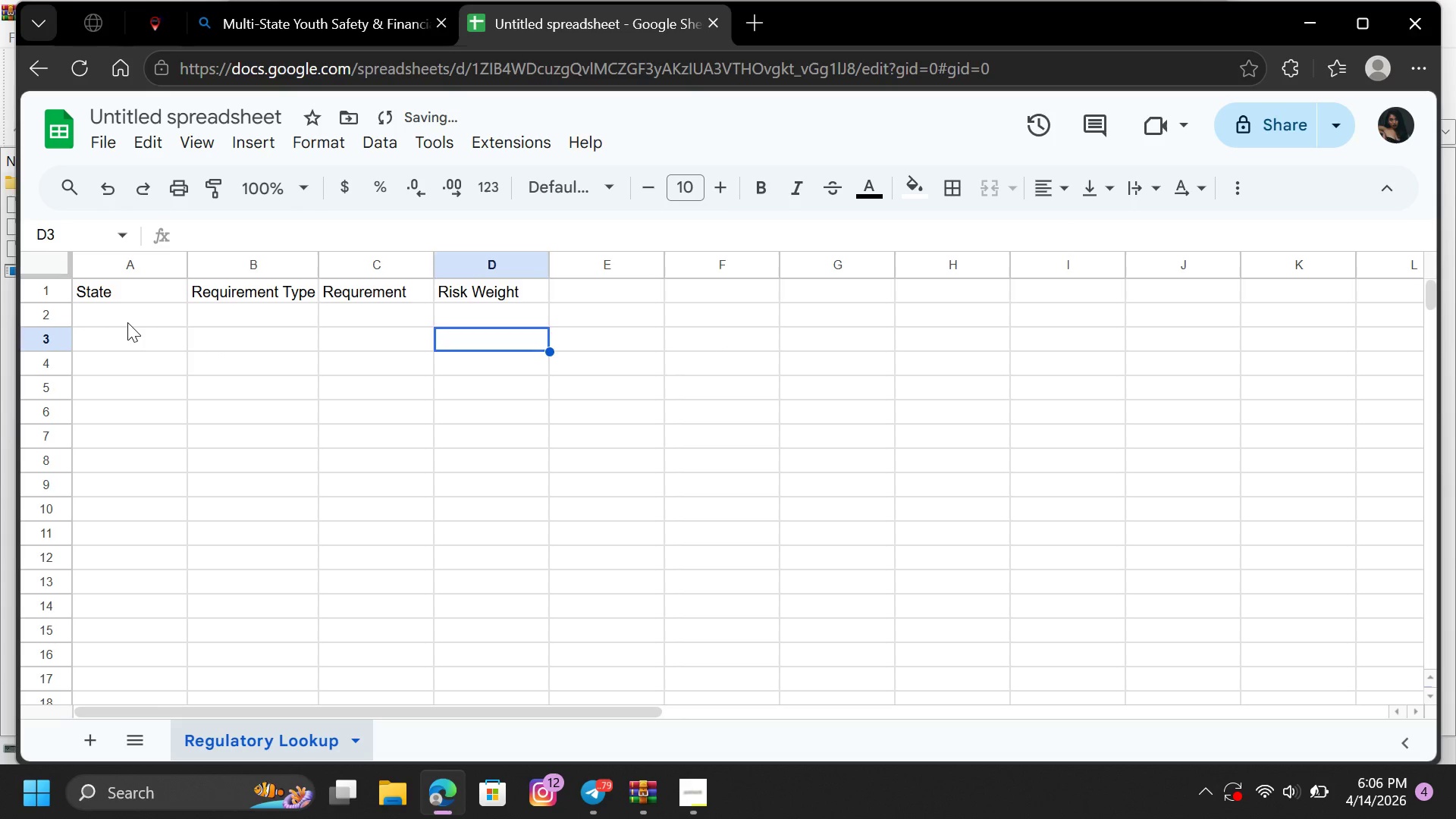 
left_click([127, 322])
 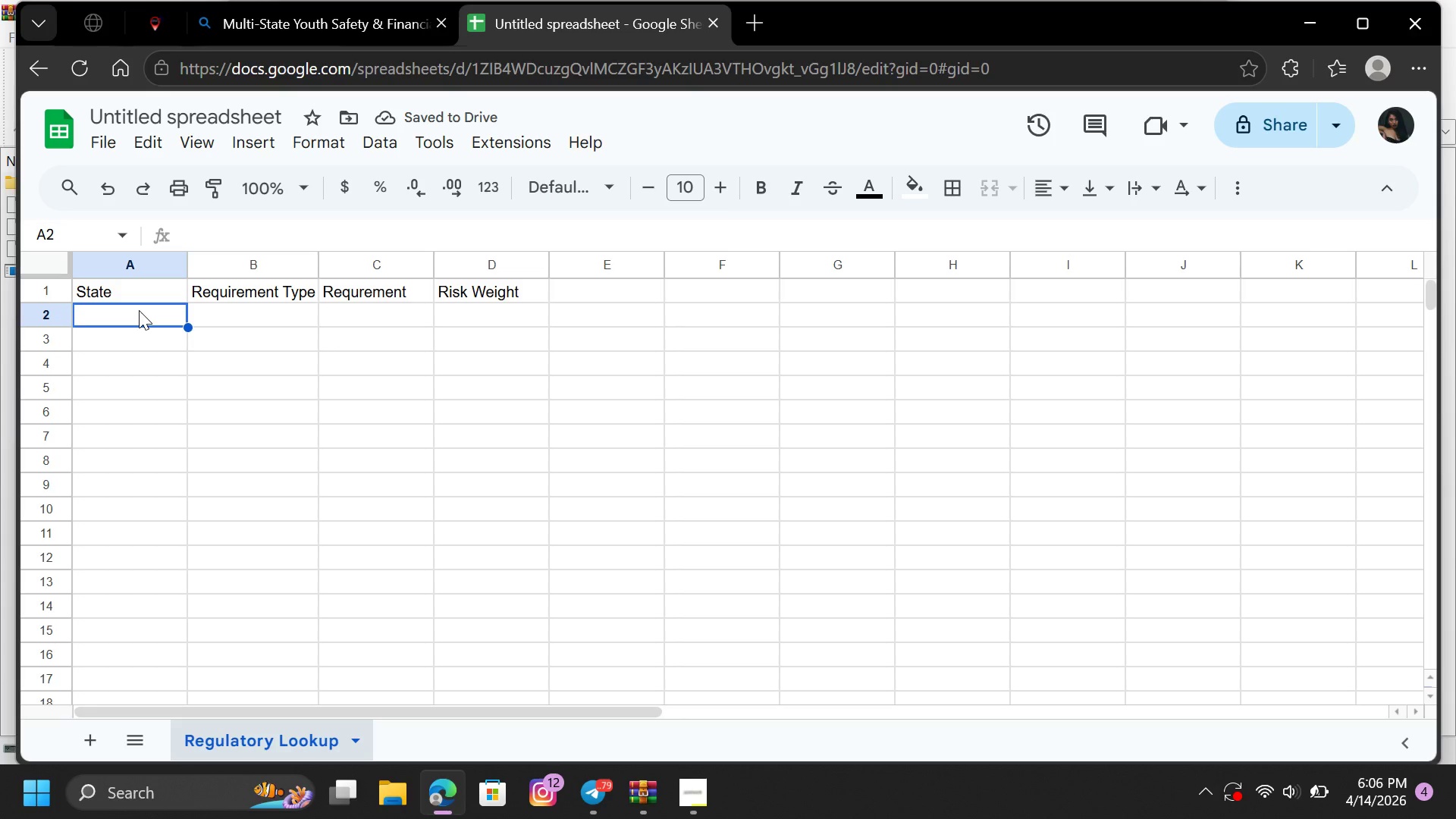 
type(New York)
 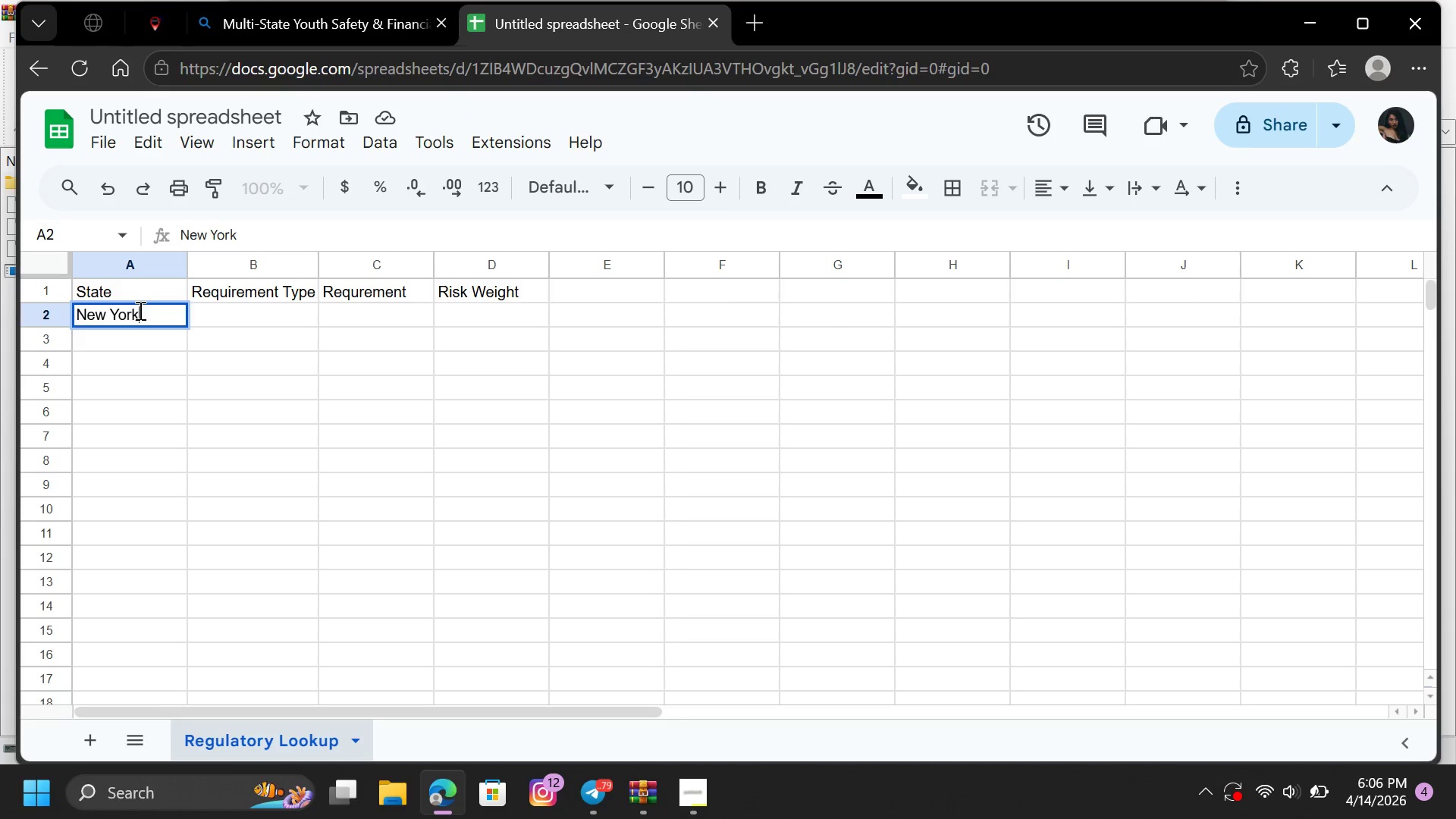 
key(ArrowDown)
 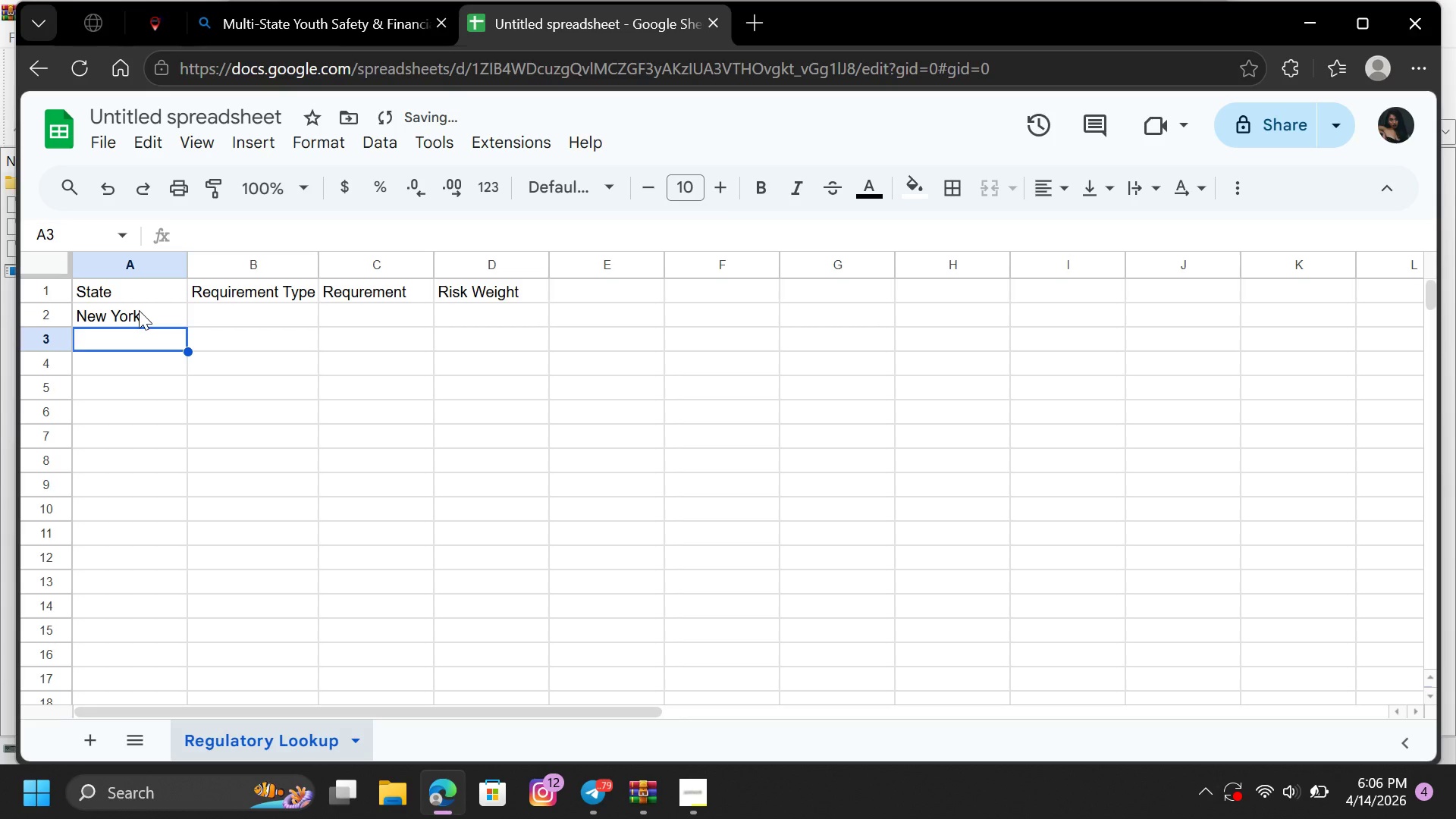 
key(N)
 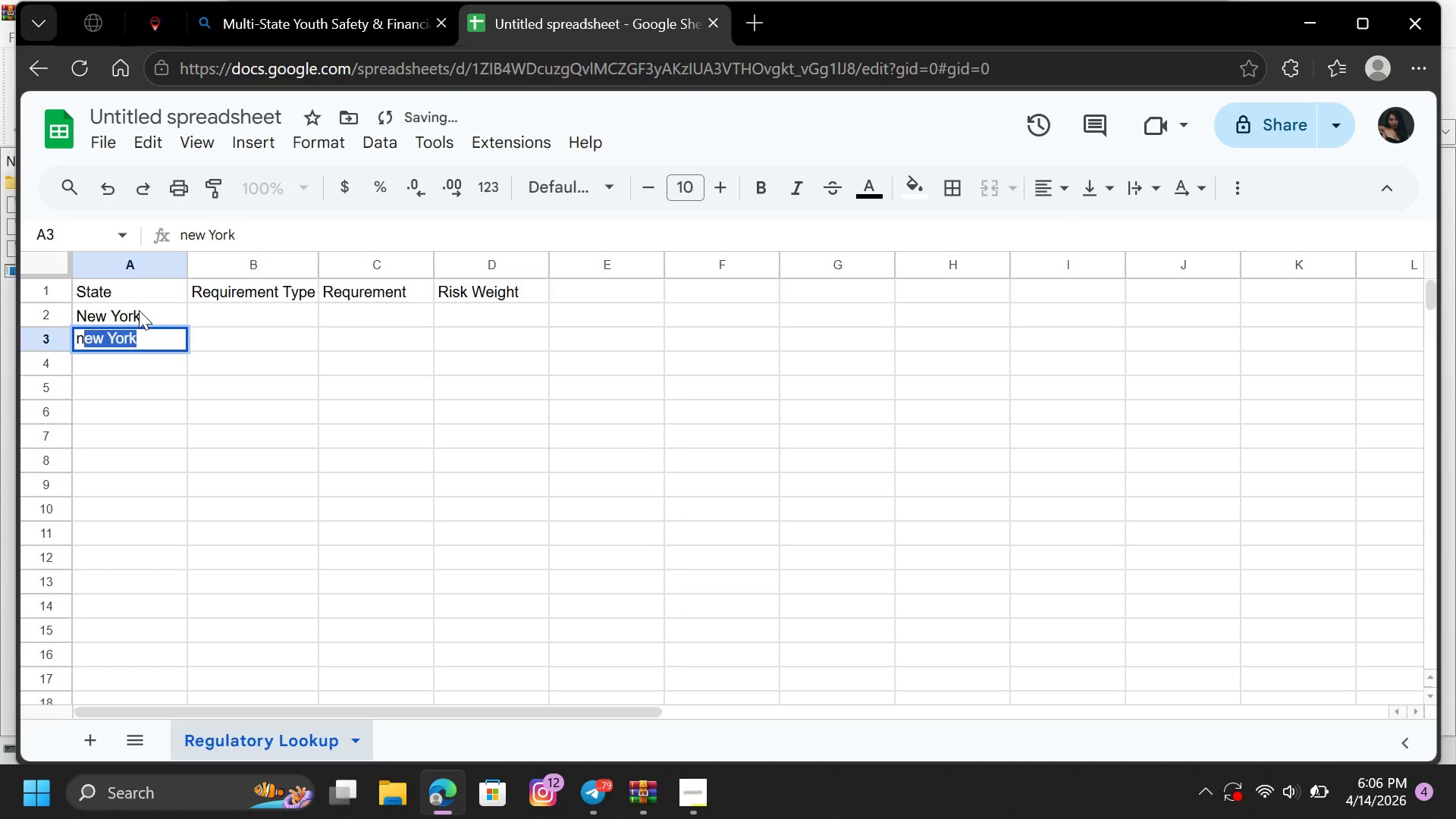 
key(Backspace)
 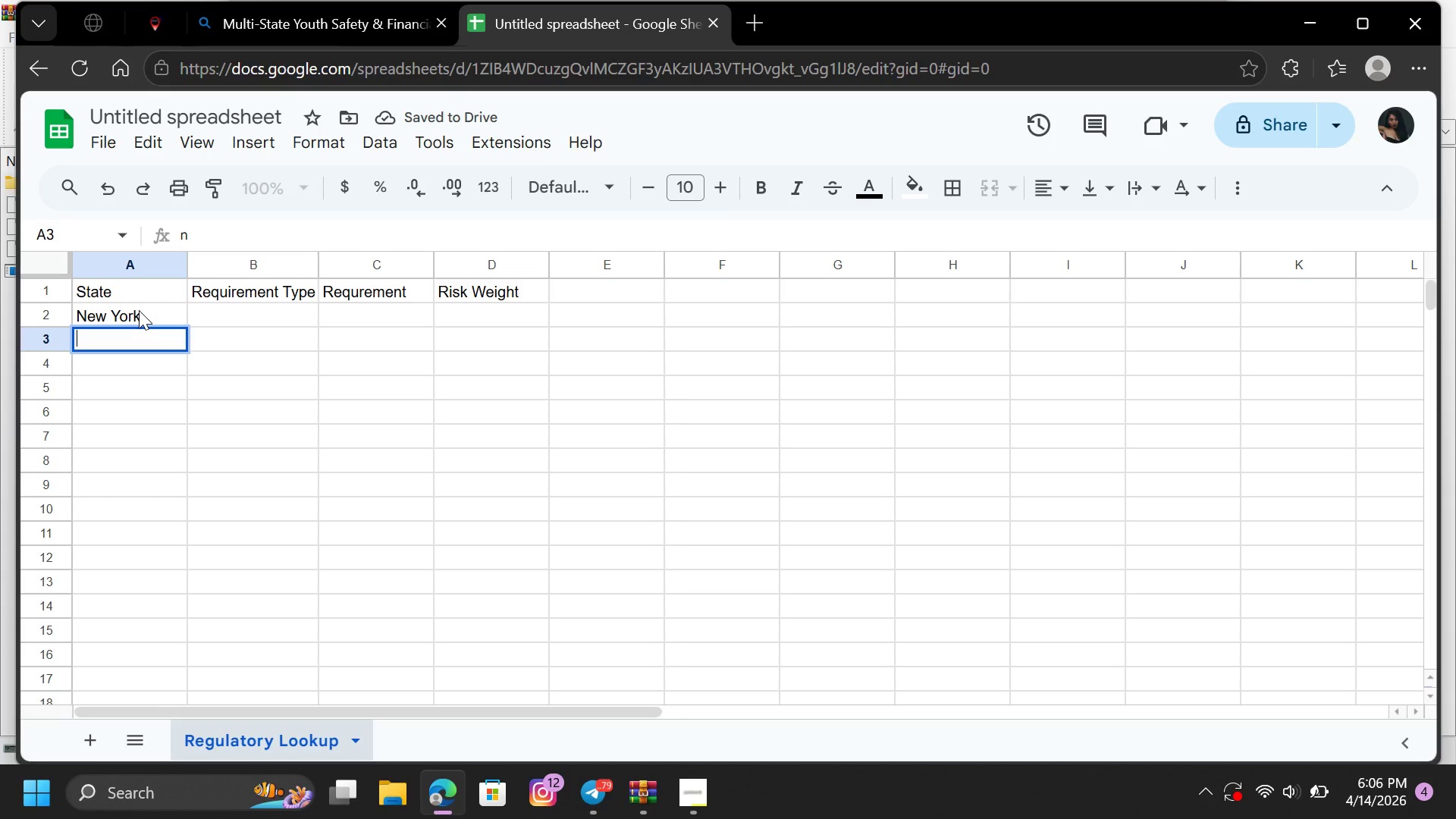 
key(Backspace)
 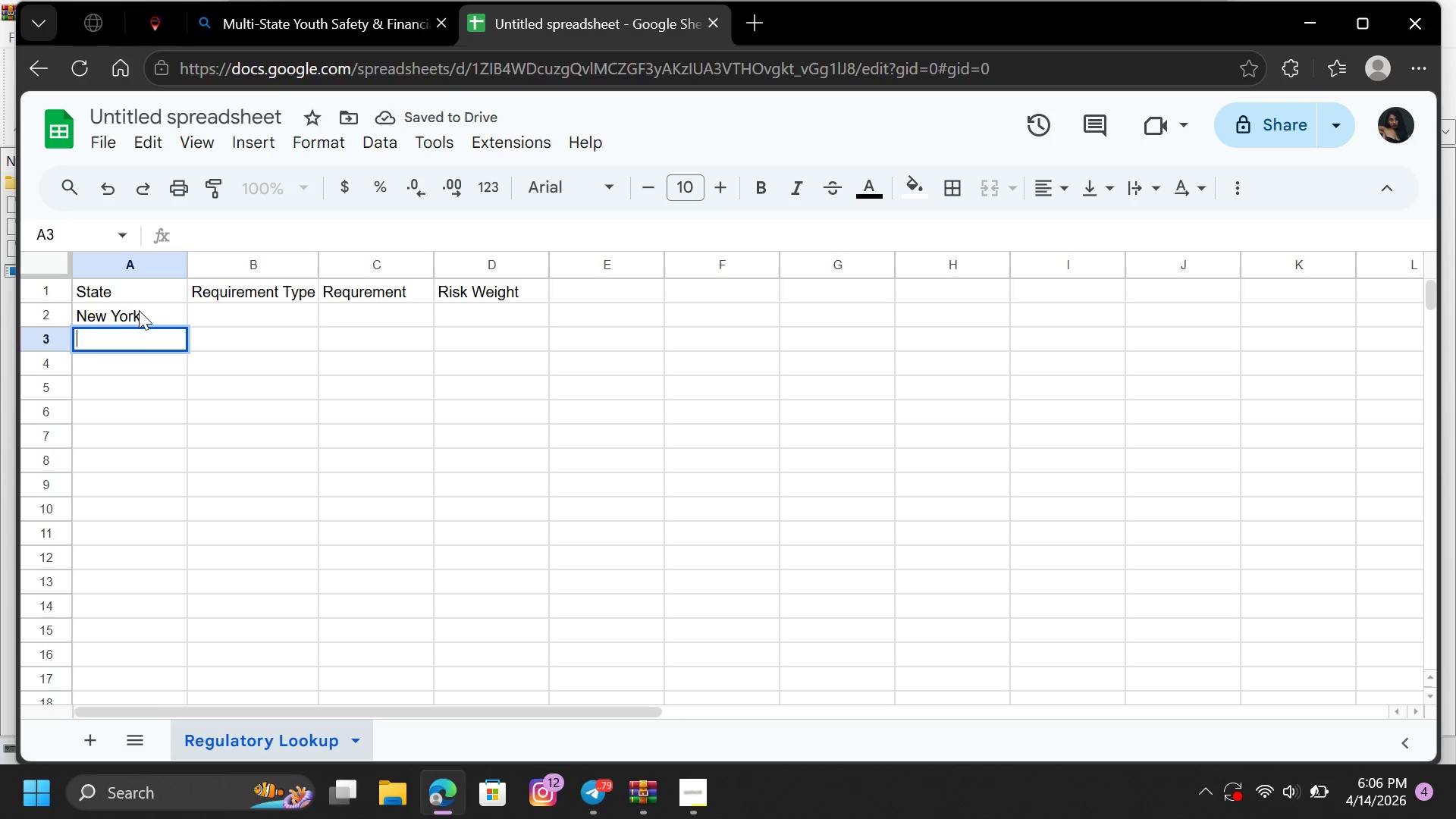 
hold_key(key=CapsLock, duration=1.06)
 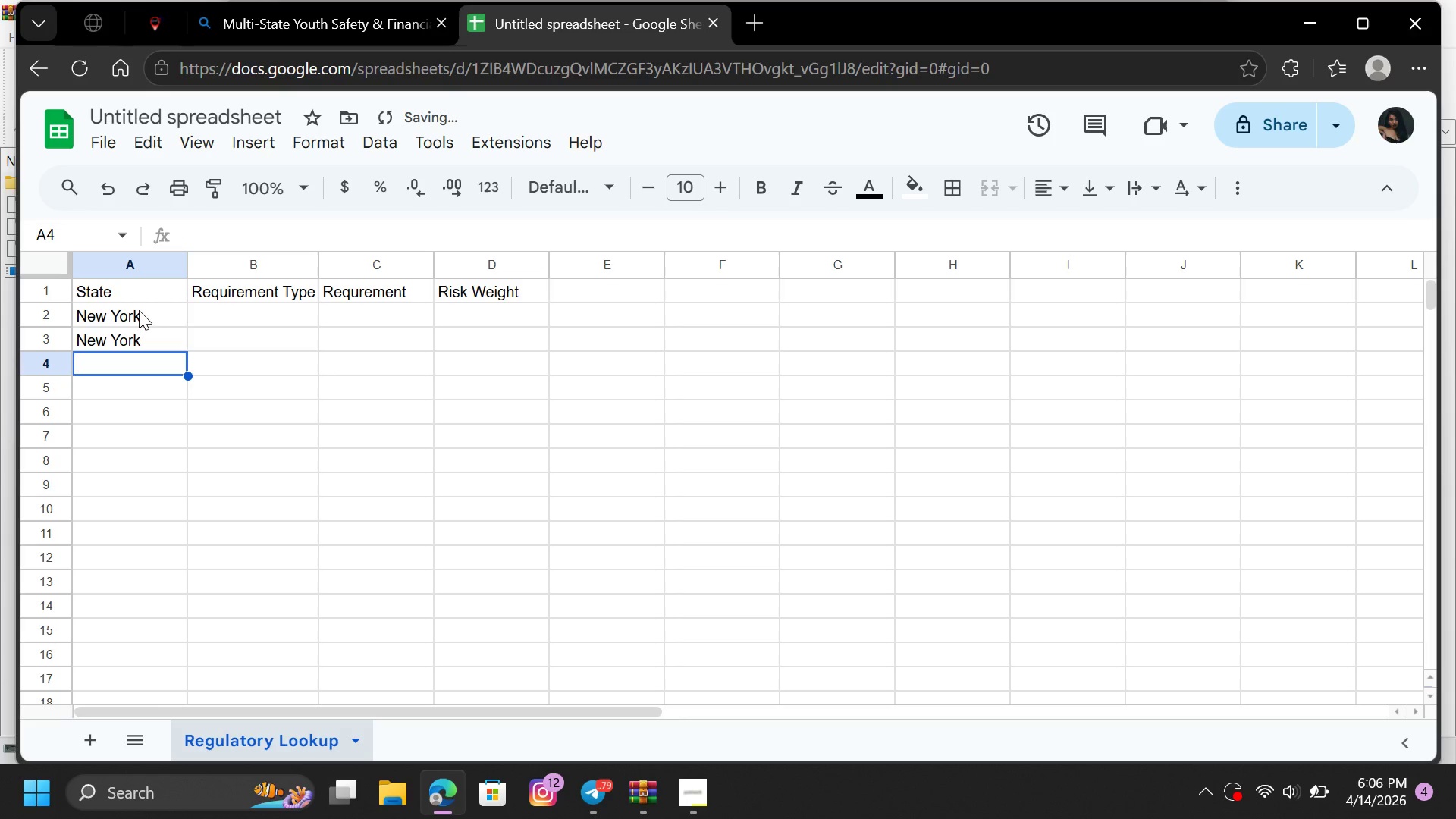 
key(N)
 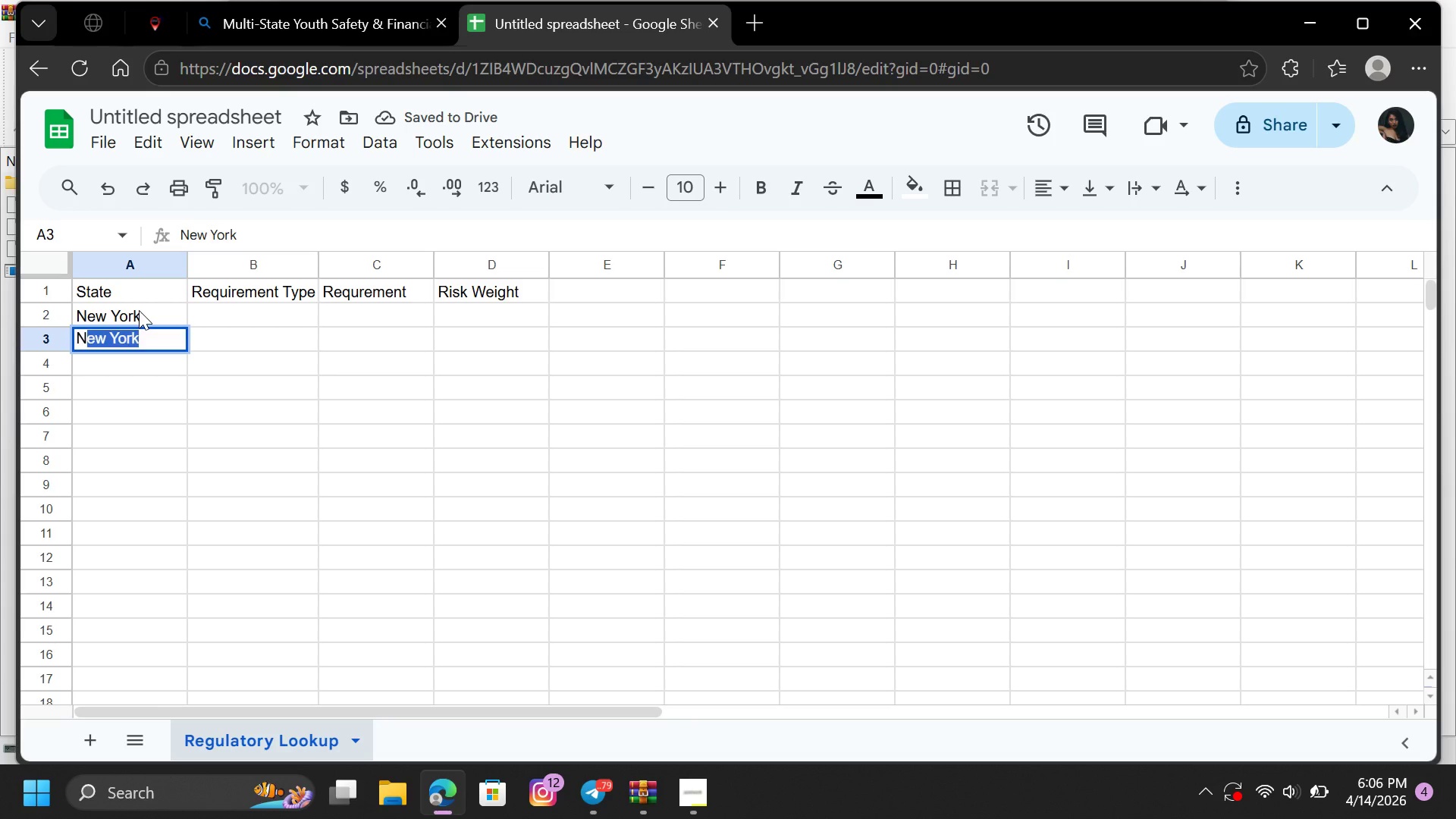 
key(ArrowDown)
 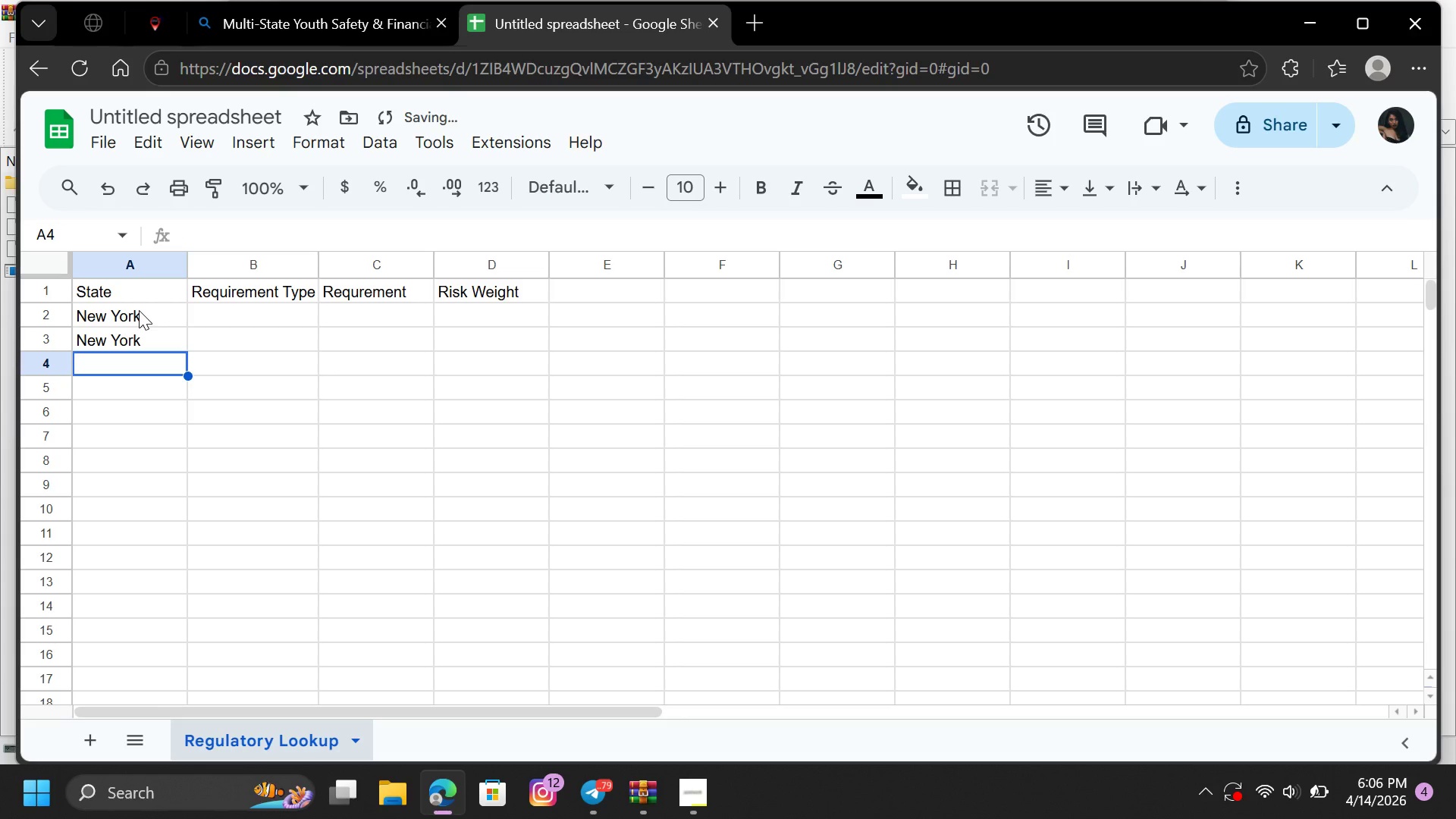 
hold_key(key=CapsLock, duration=0.56)
 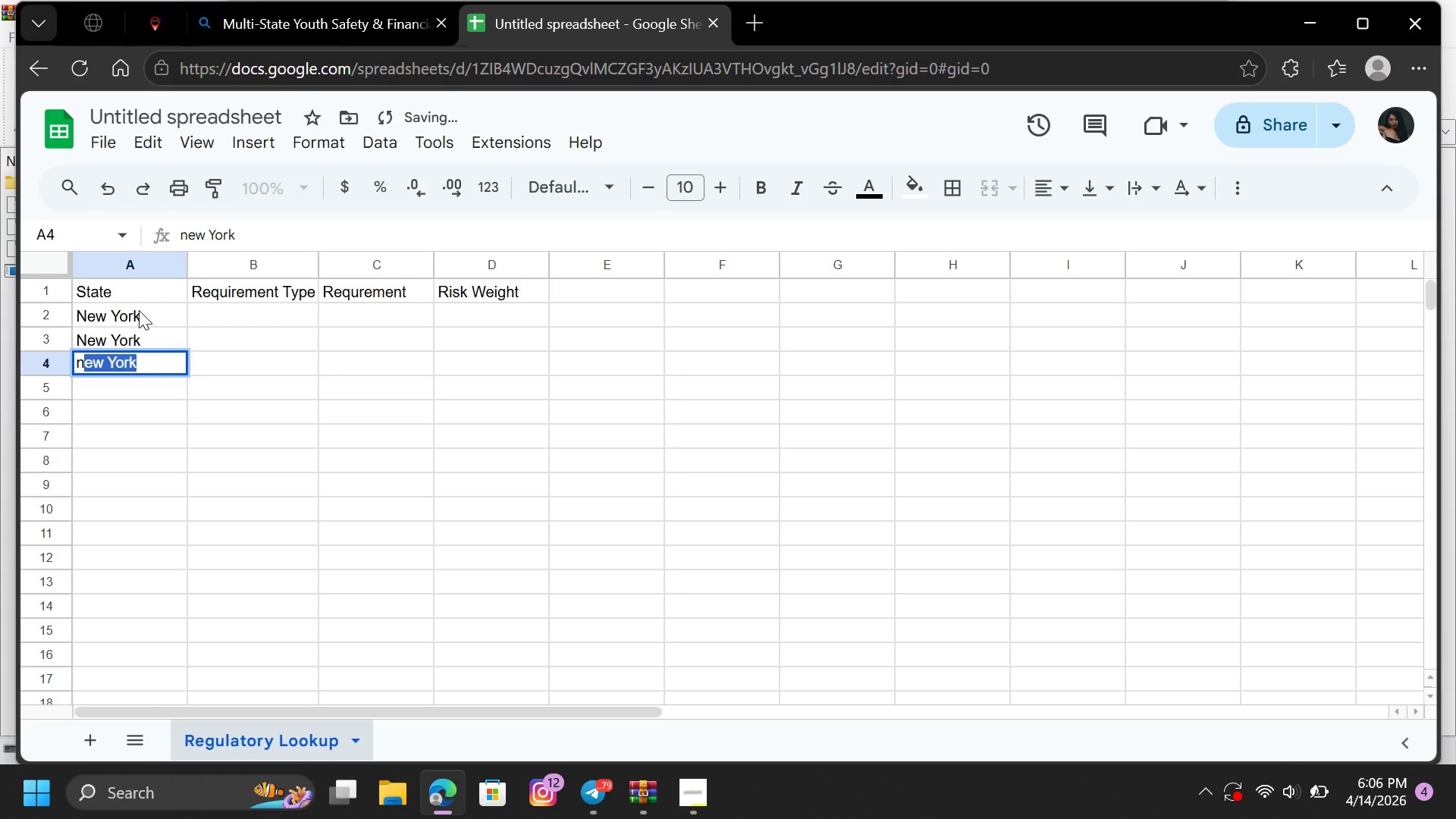 
key(N)
 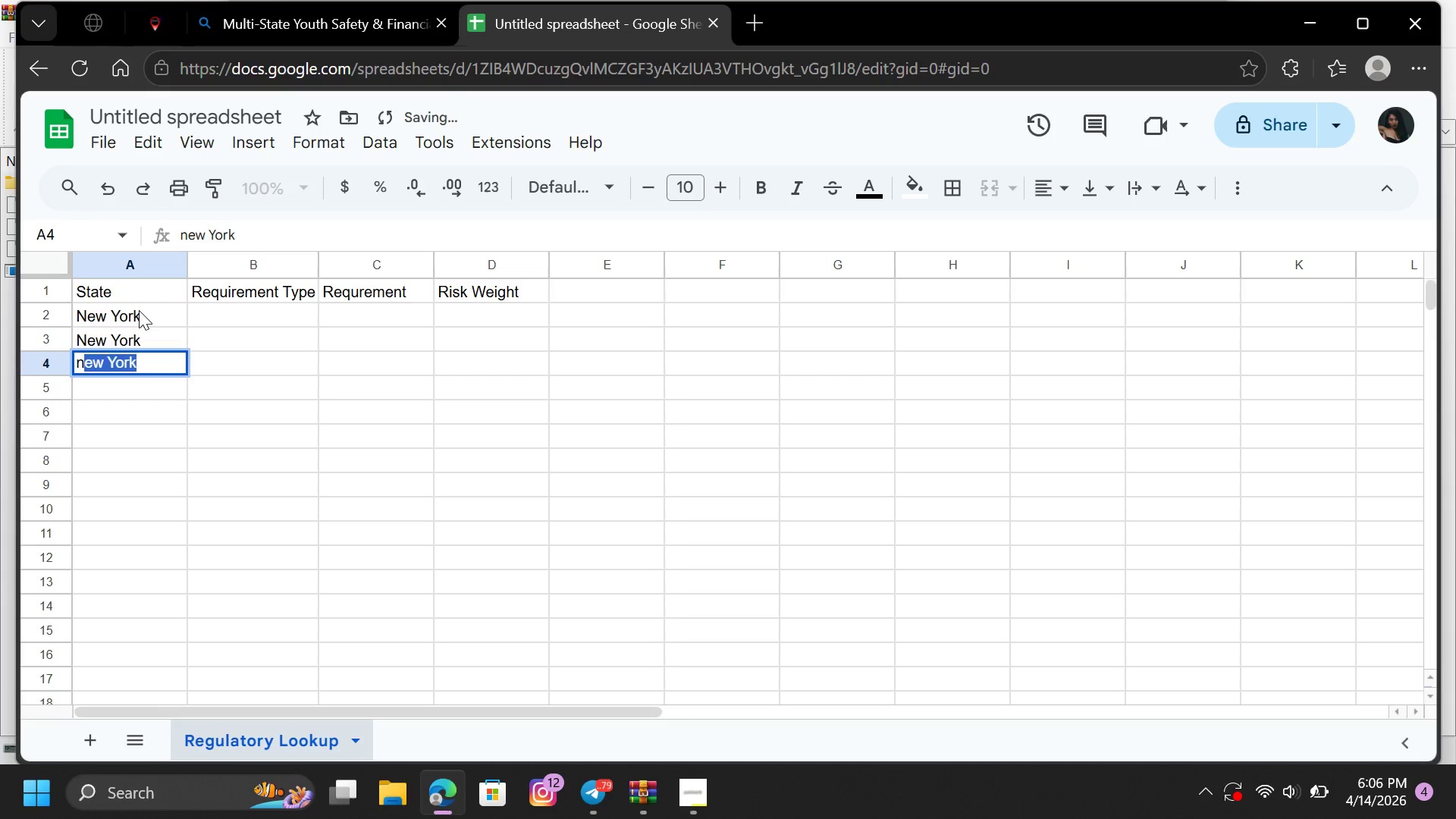 
key(ArrowDown)
 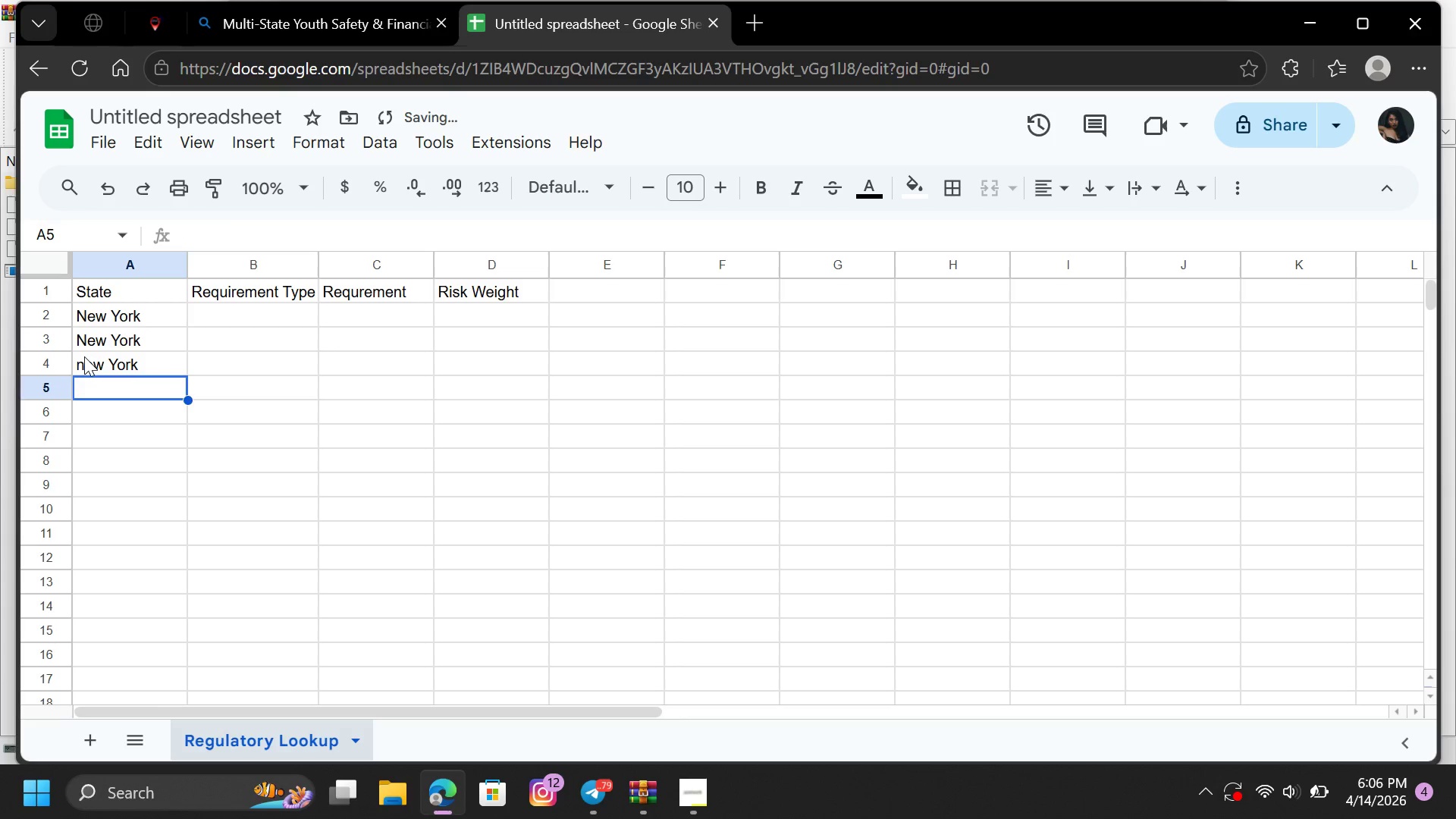 
double_click([90, 365])
 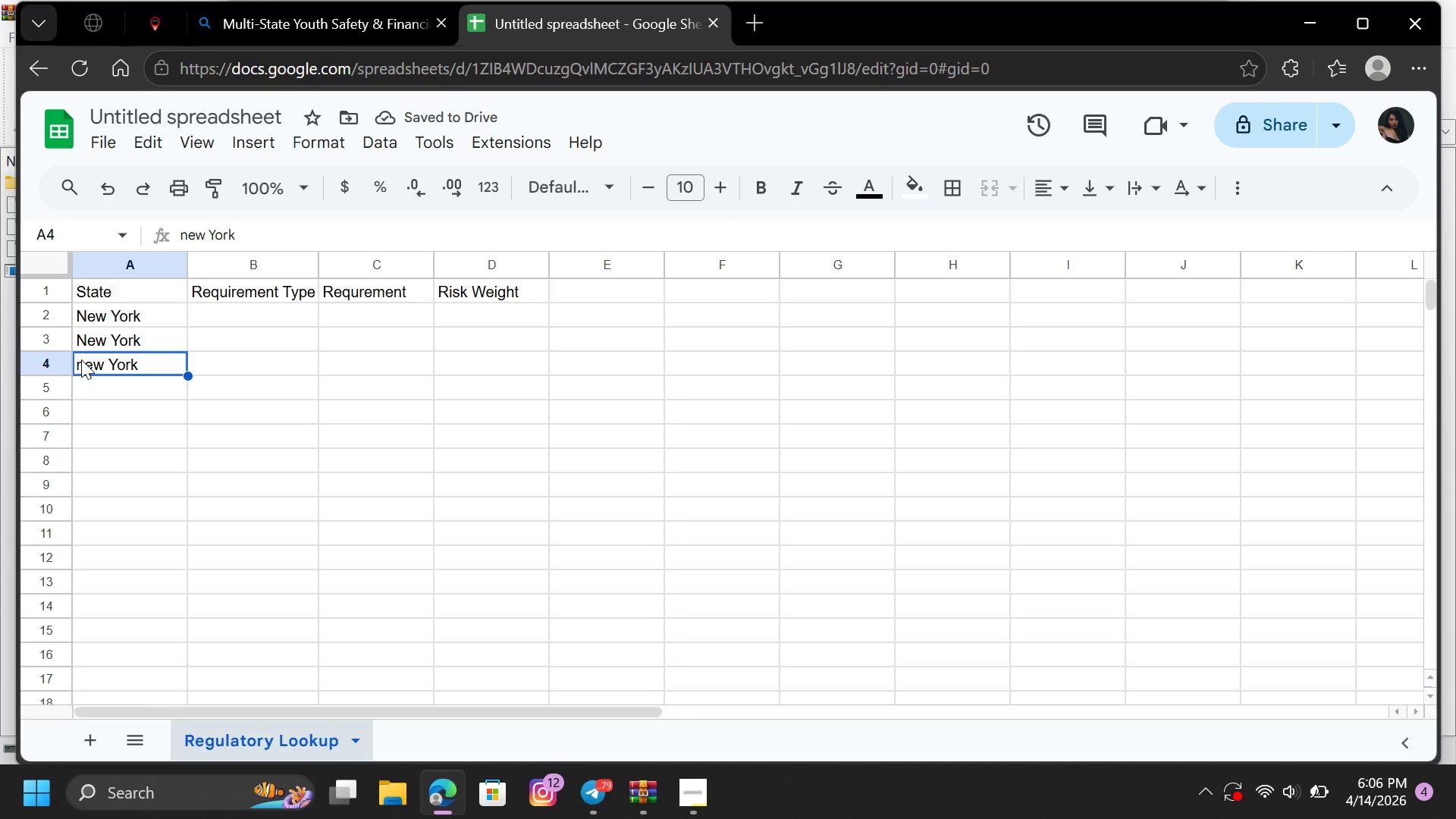 
double_click([81, 359])
 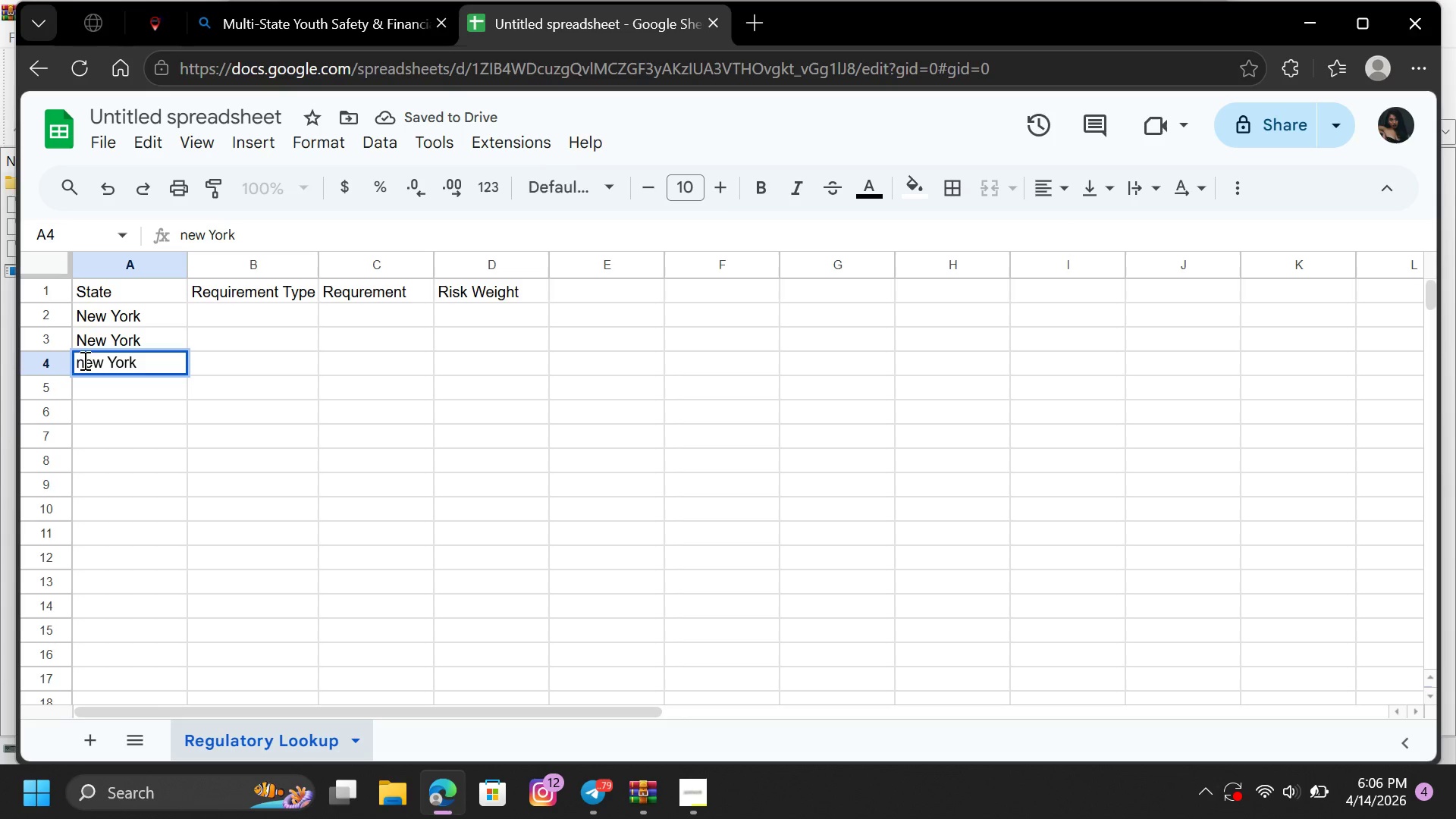 
left_click([83, 360])
 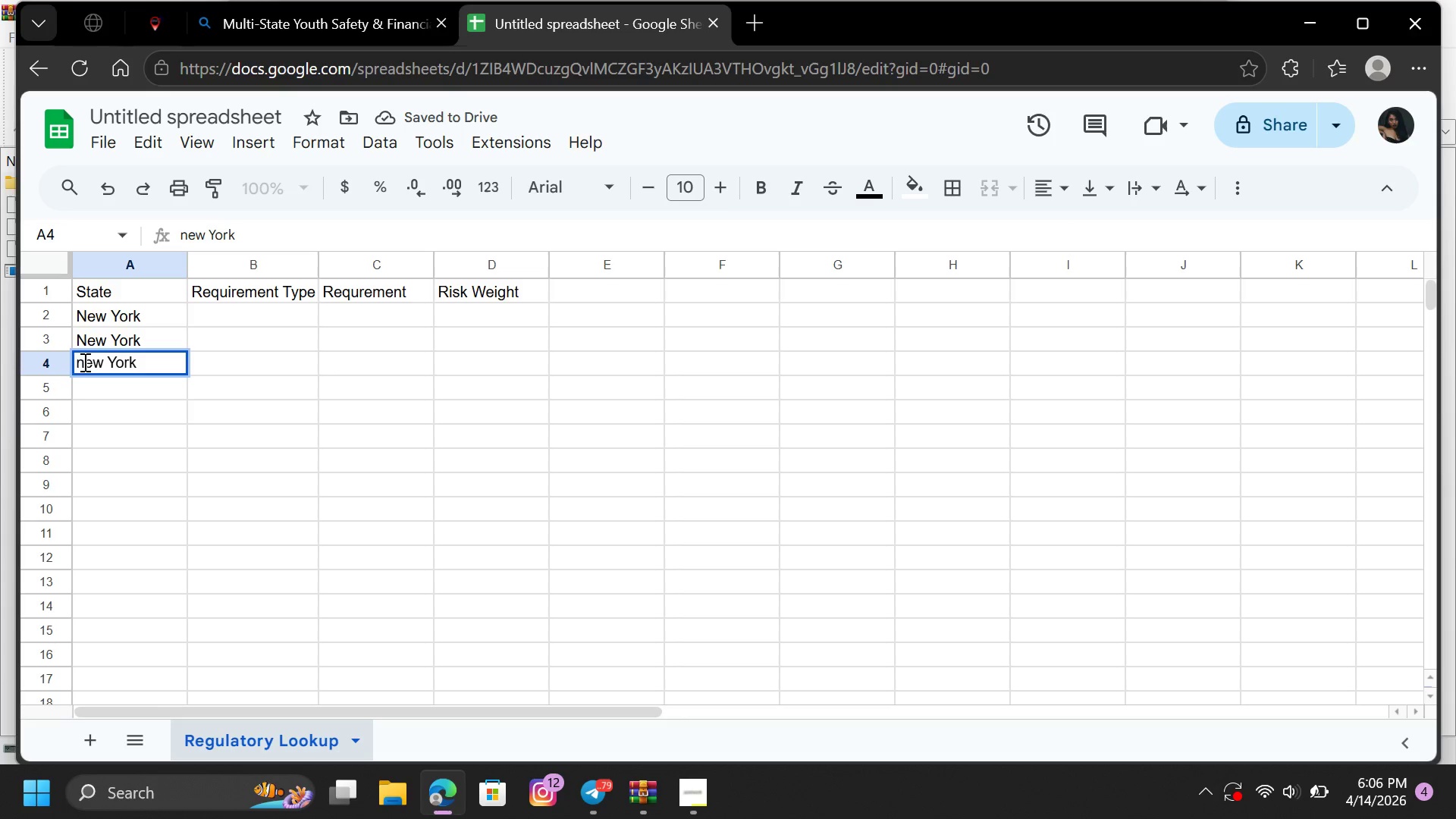 
left_click_drag(start_coordinate=[86, 361], to_coordinate=[71, 363])
 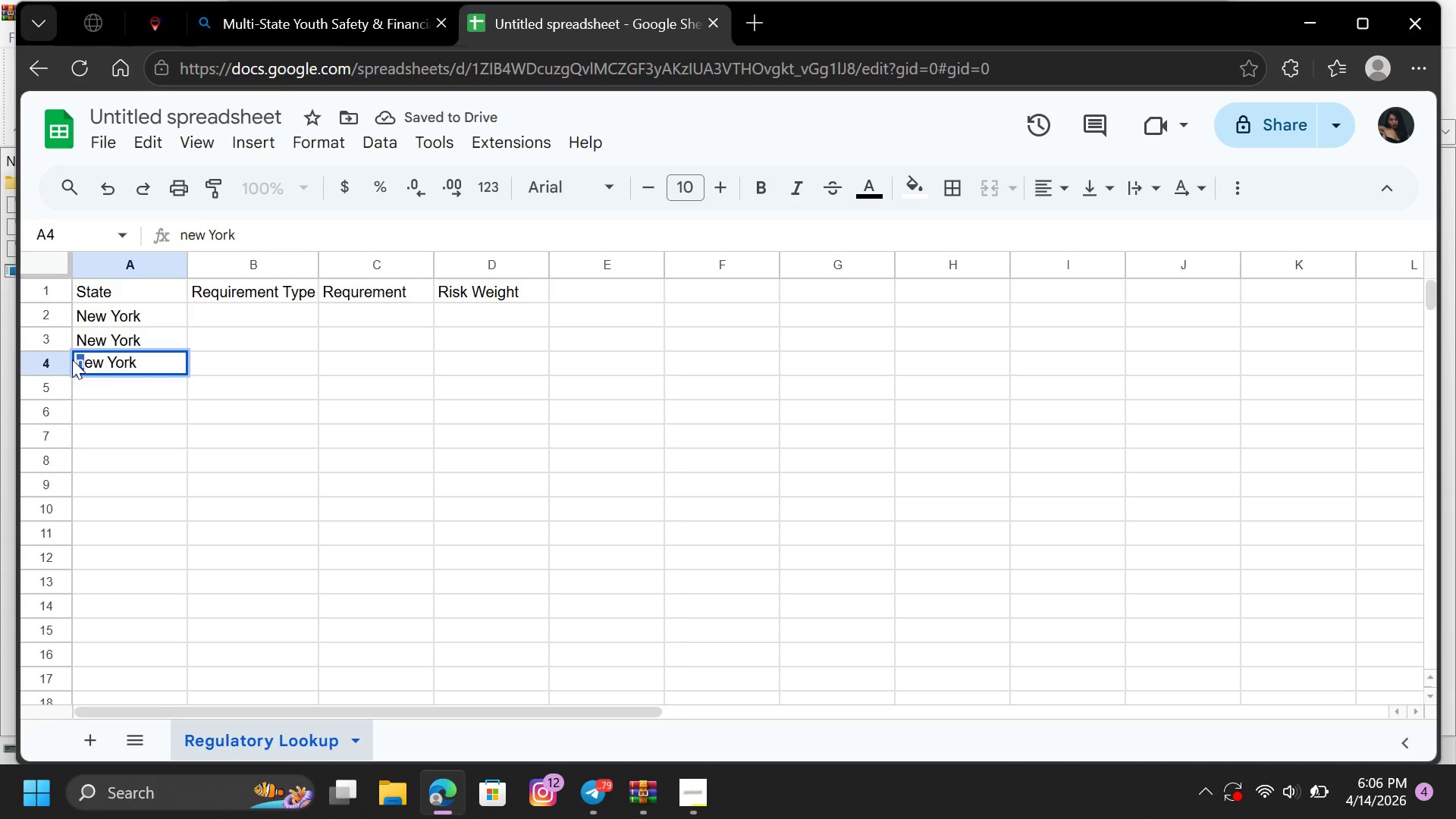 
hold_key(key=CapsLock, duration=0.31)
 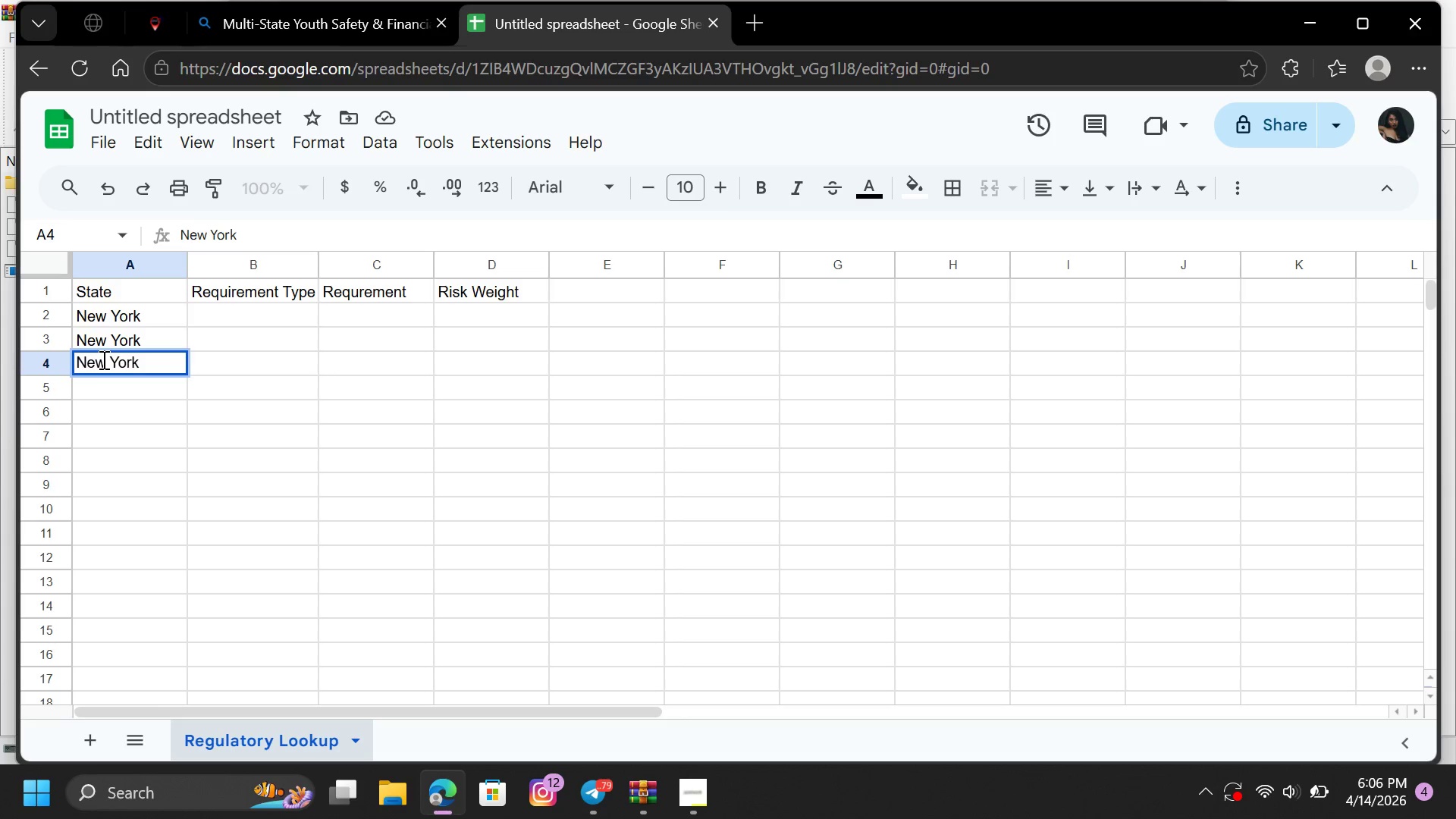 
key(N)
 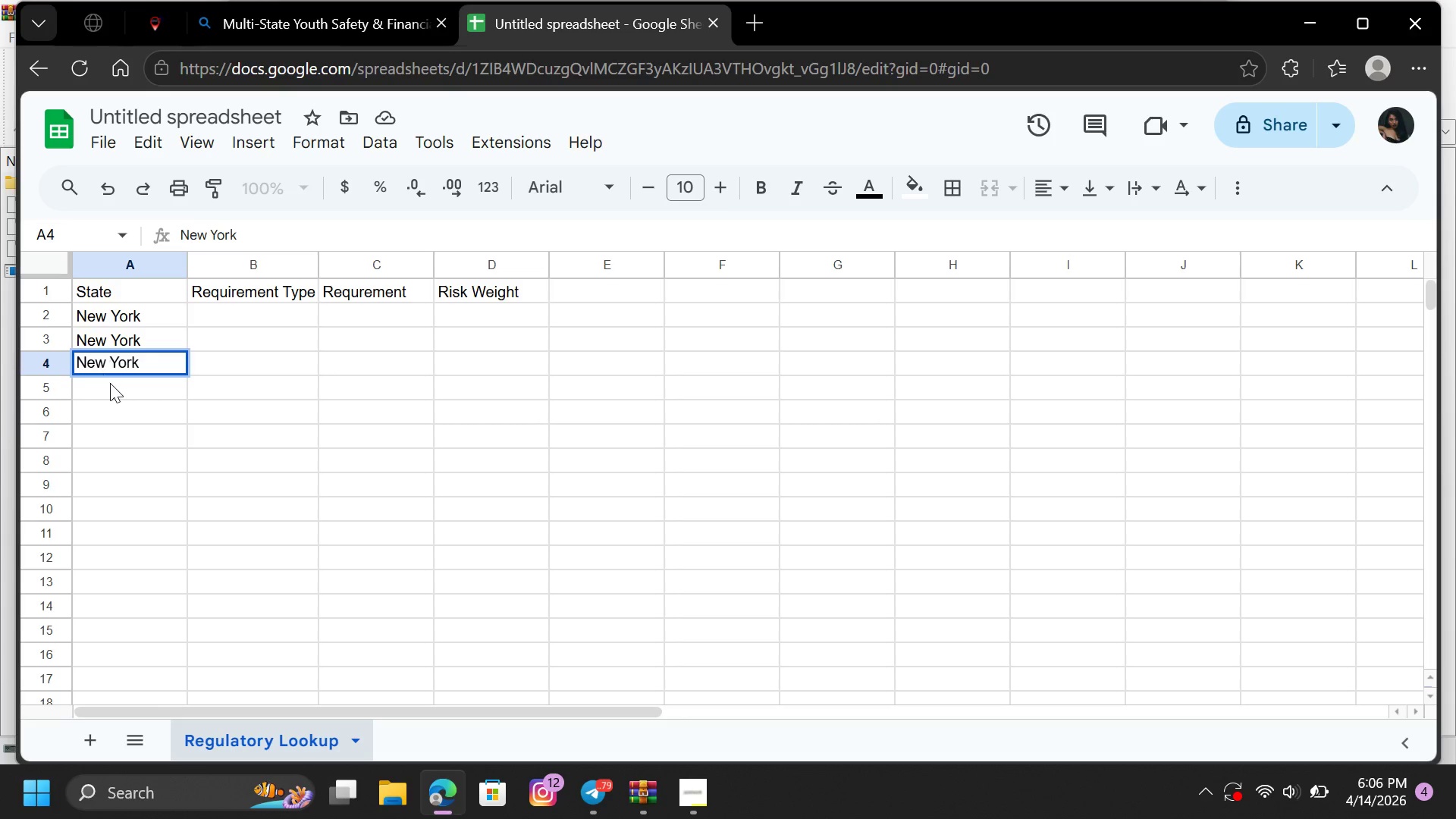 
left_click([111, 384])
 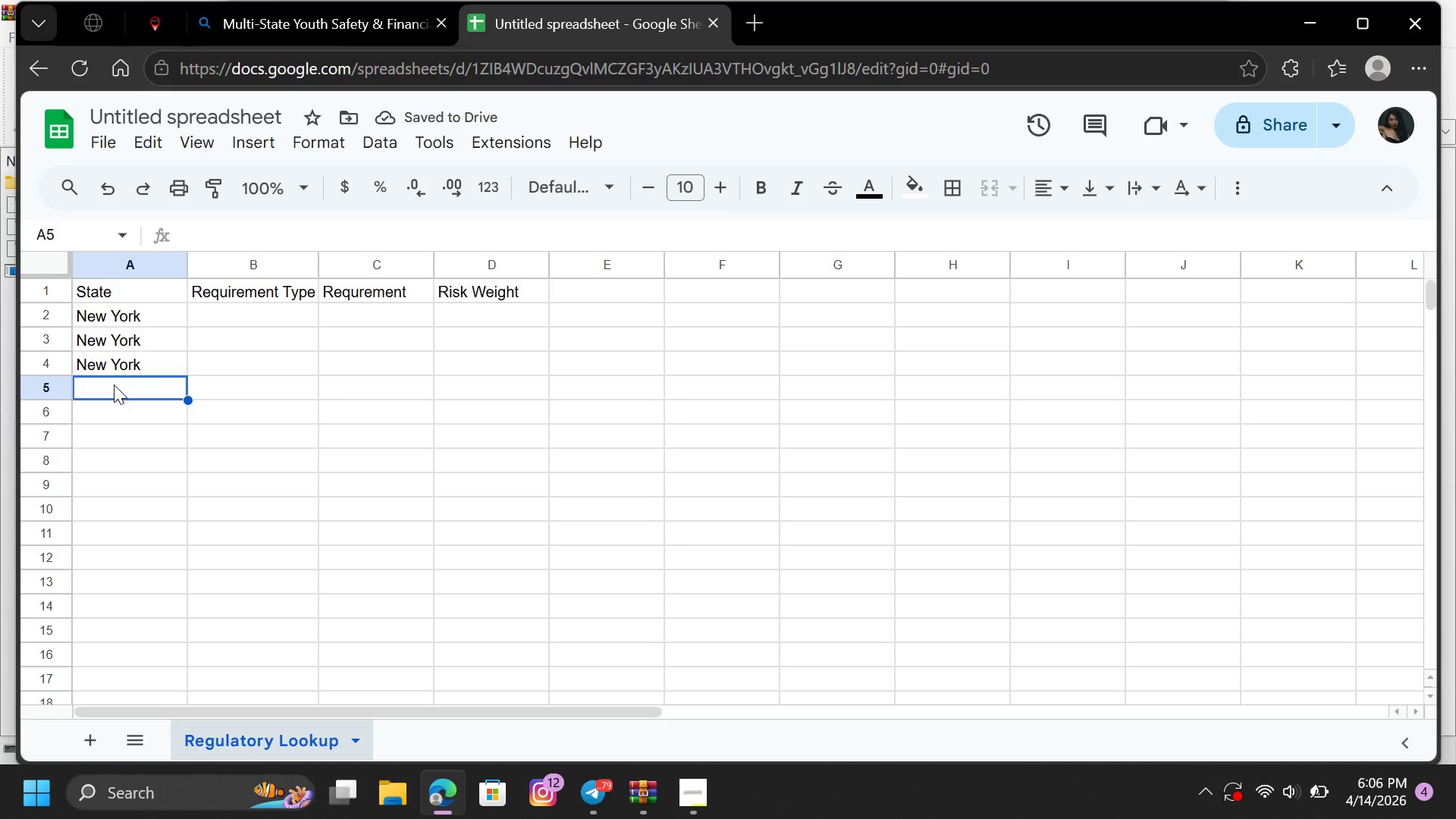 
type(New Jersy)
 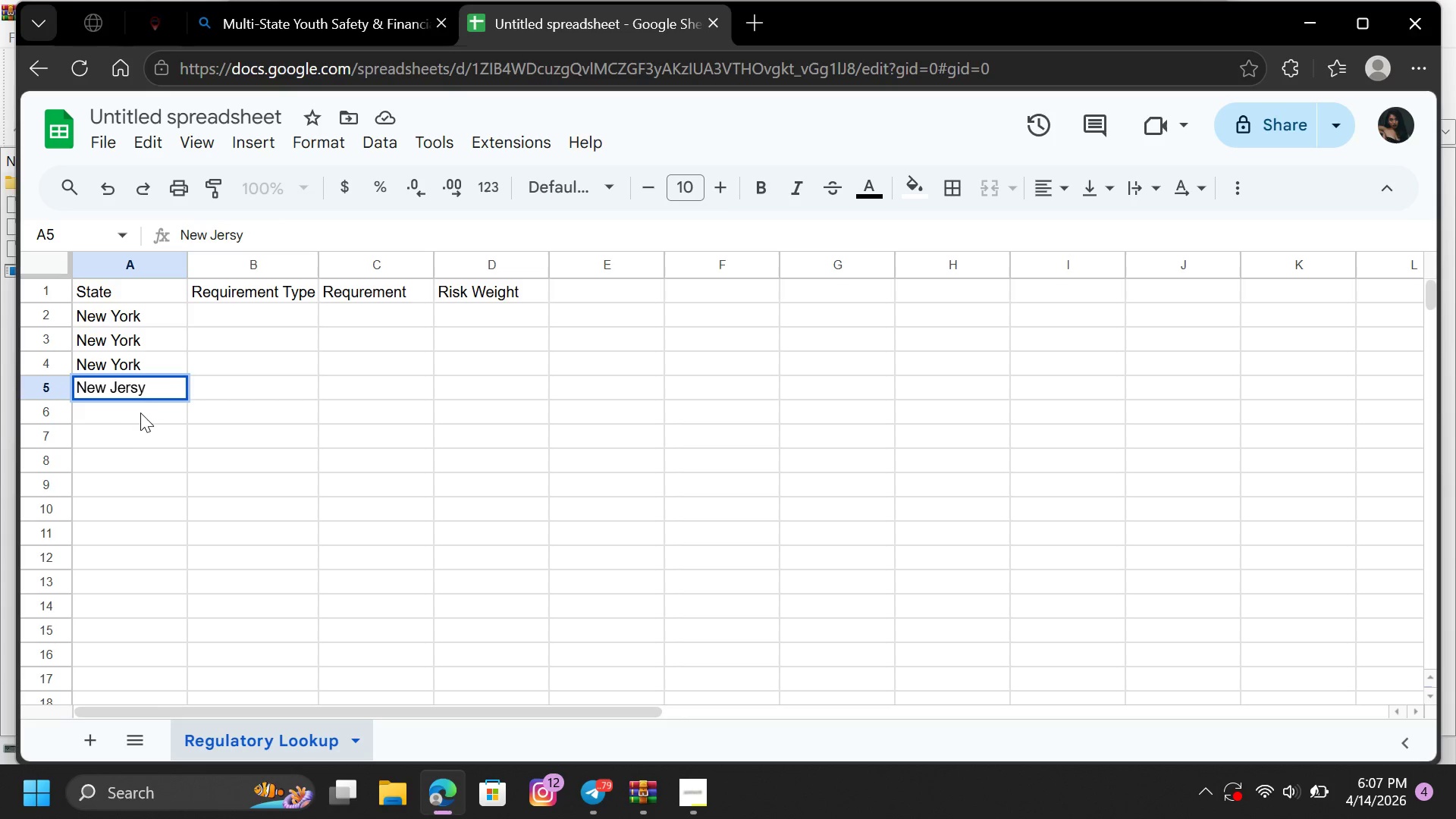 
left_click([136, 387])
 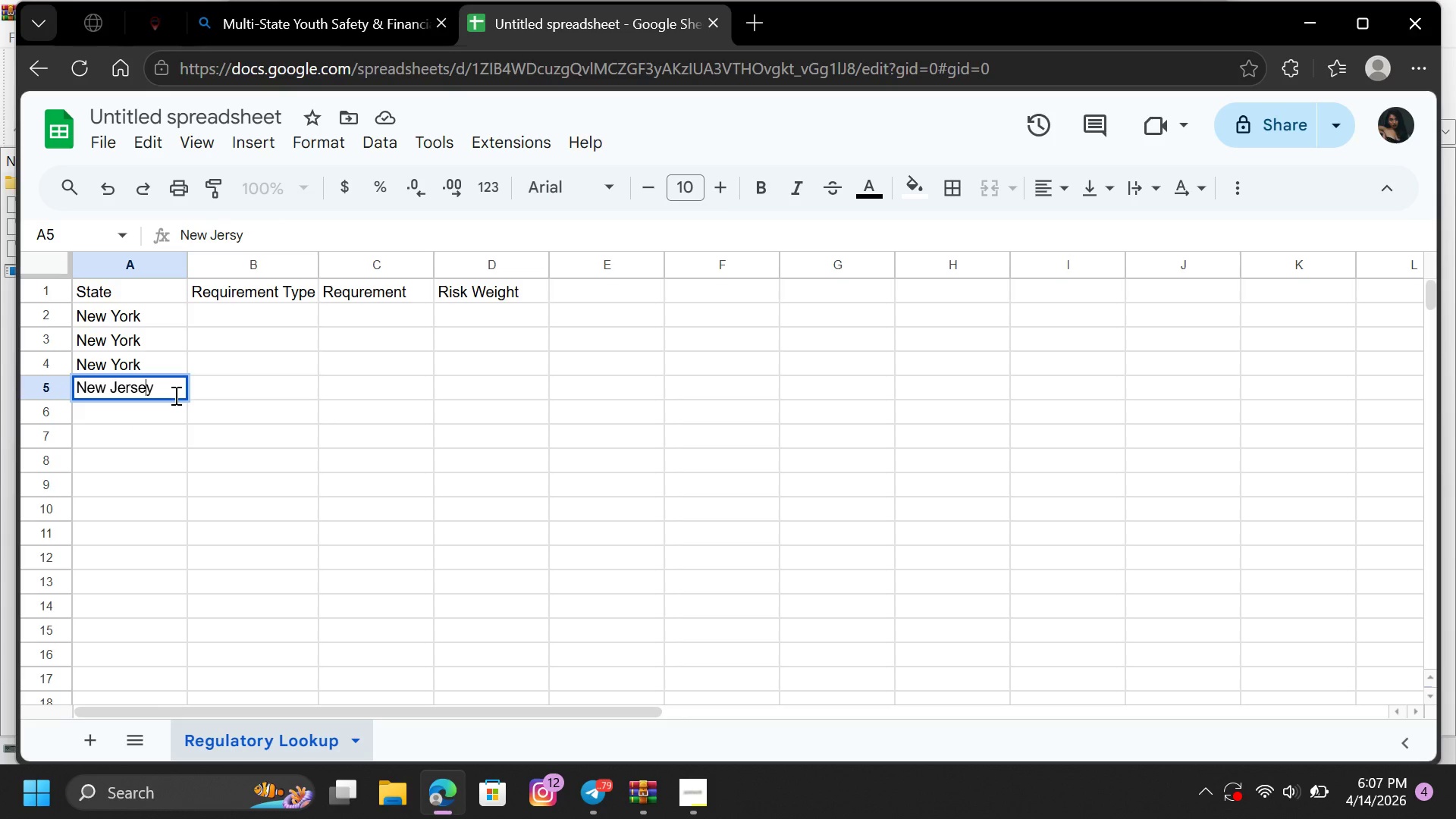 
key(E)
 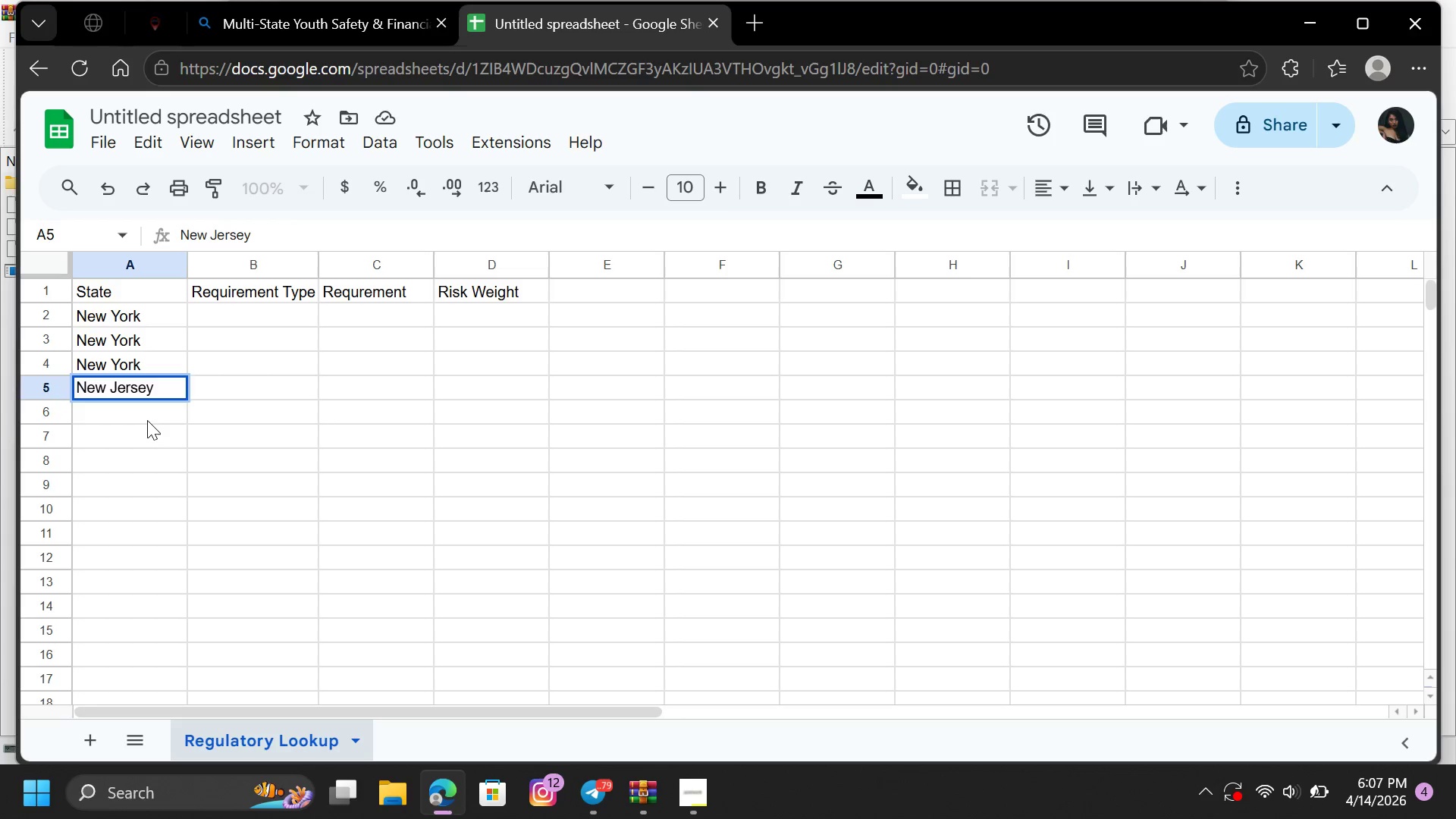 
left_click([147, 420])
 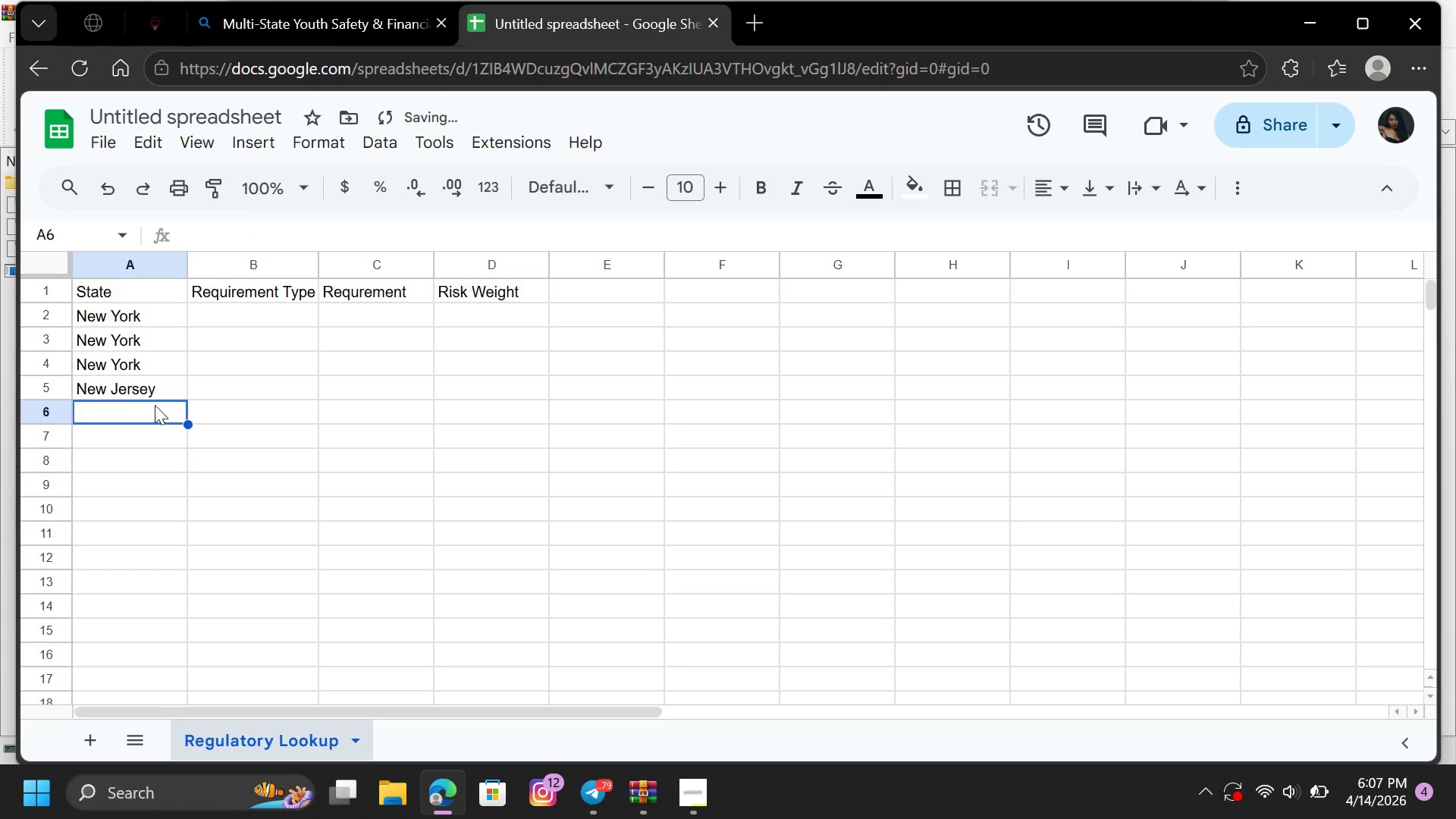 
left_click([167, 394])
 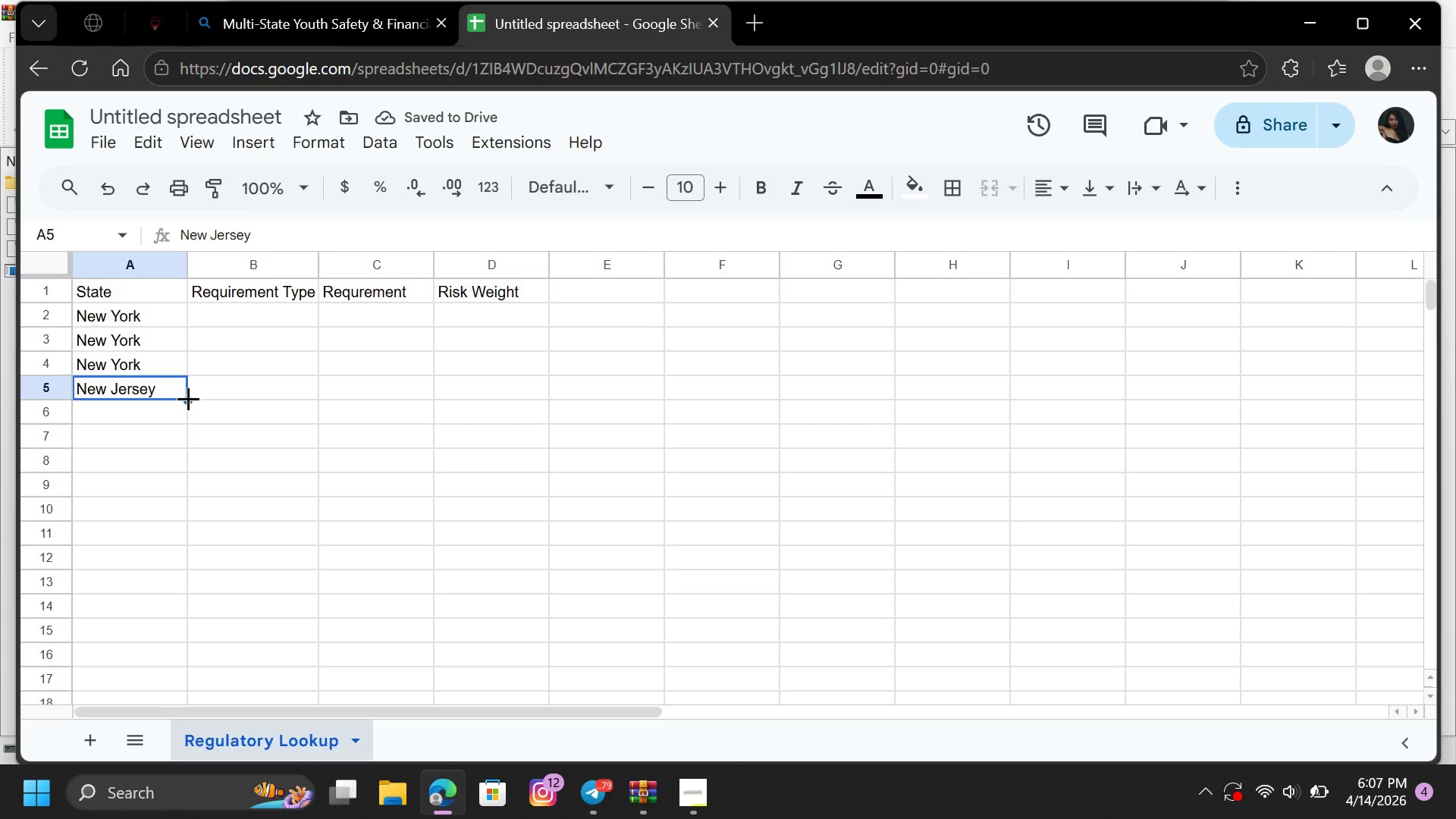 
left_click_drag(start_coordinate=[188, 398], to_coordinate=[183, 447])
 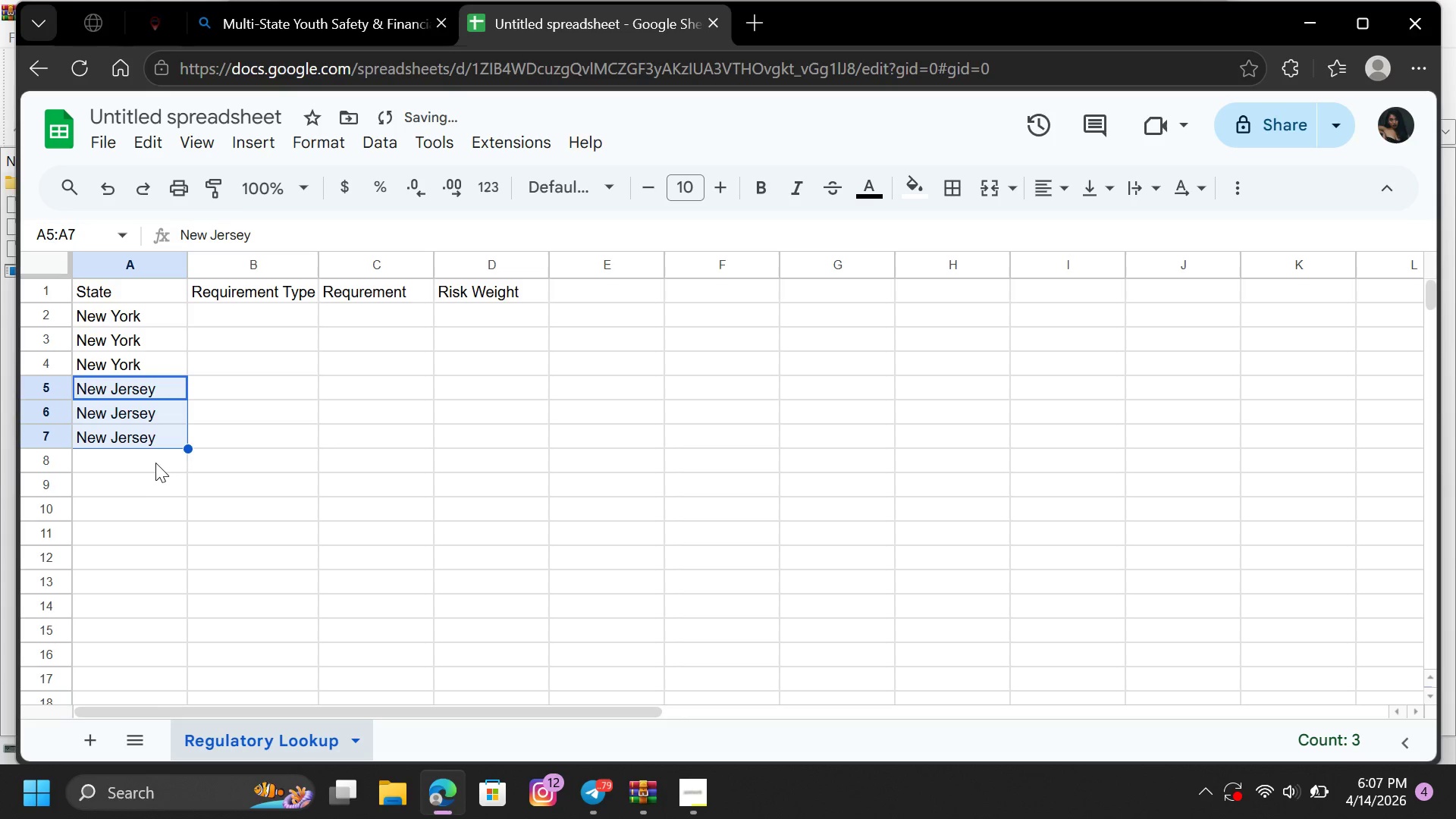 
left_click([154, 461])
 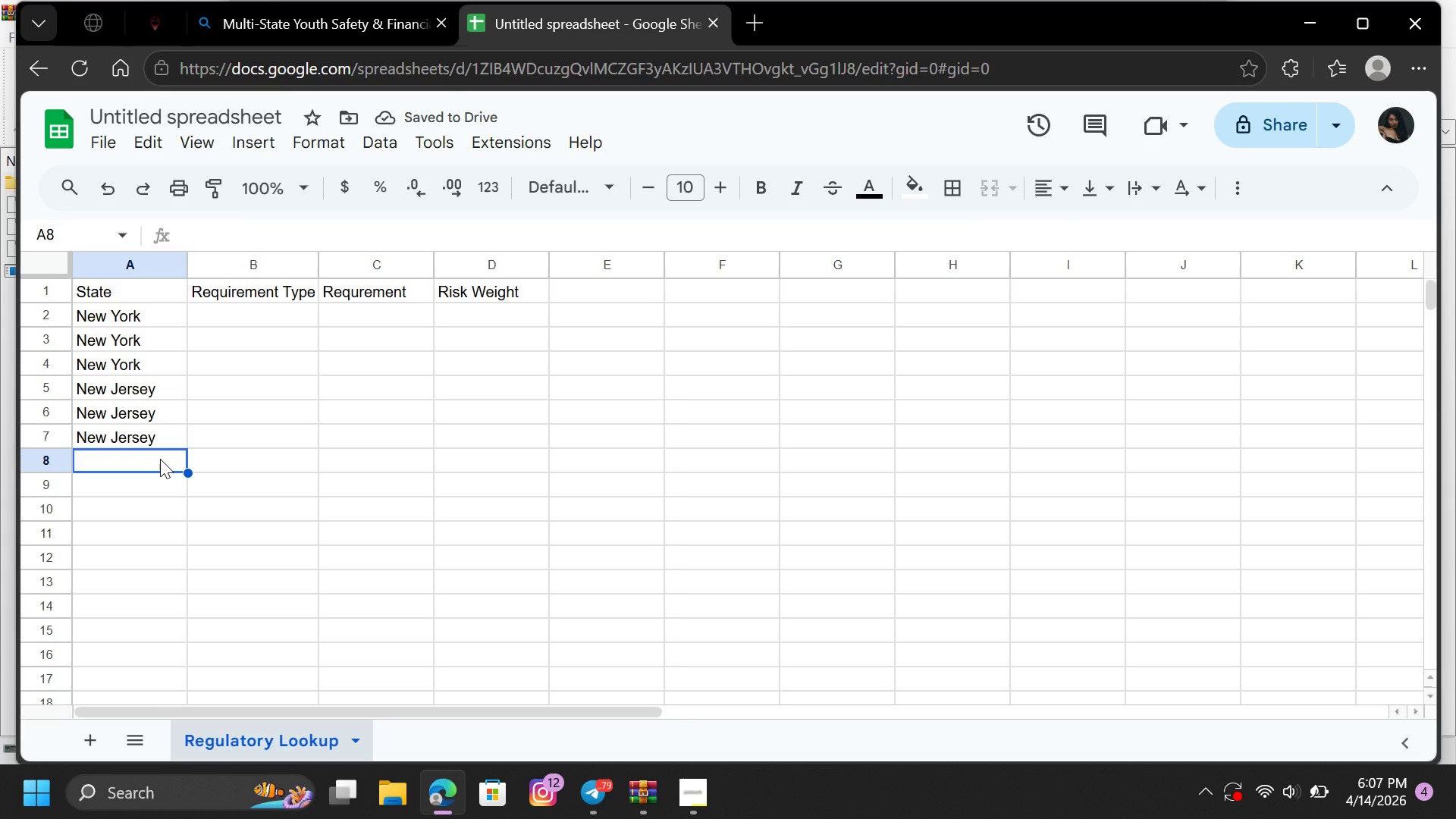 
type(Connectcut)
 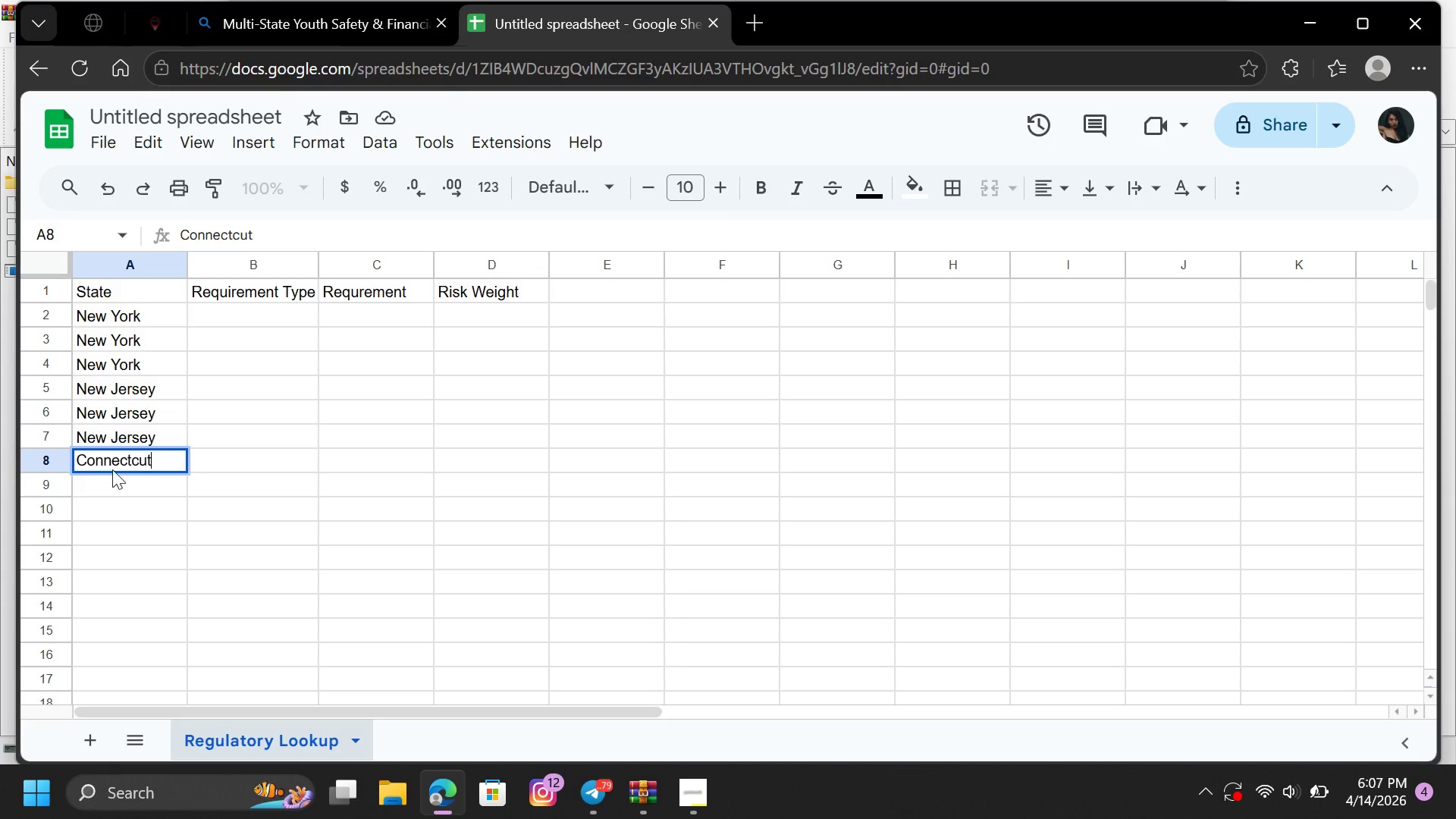 
left_click([132, 460])
 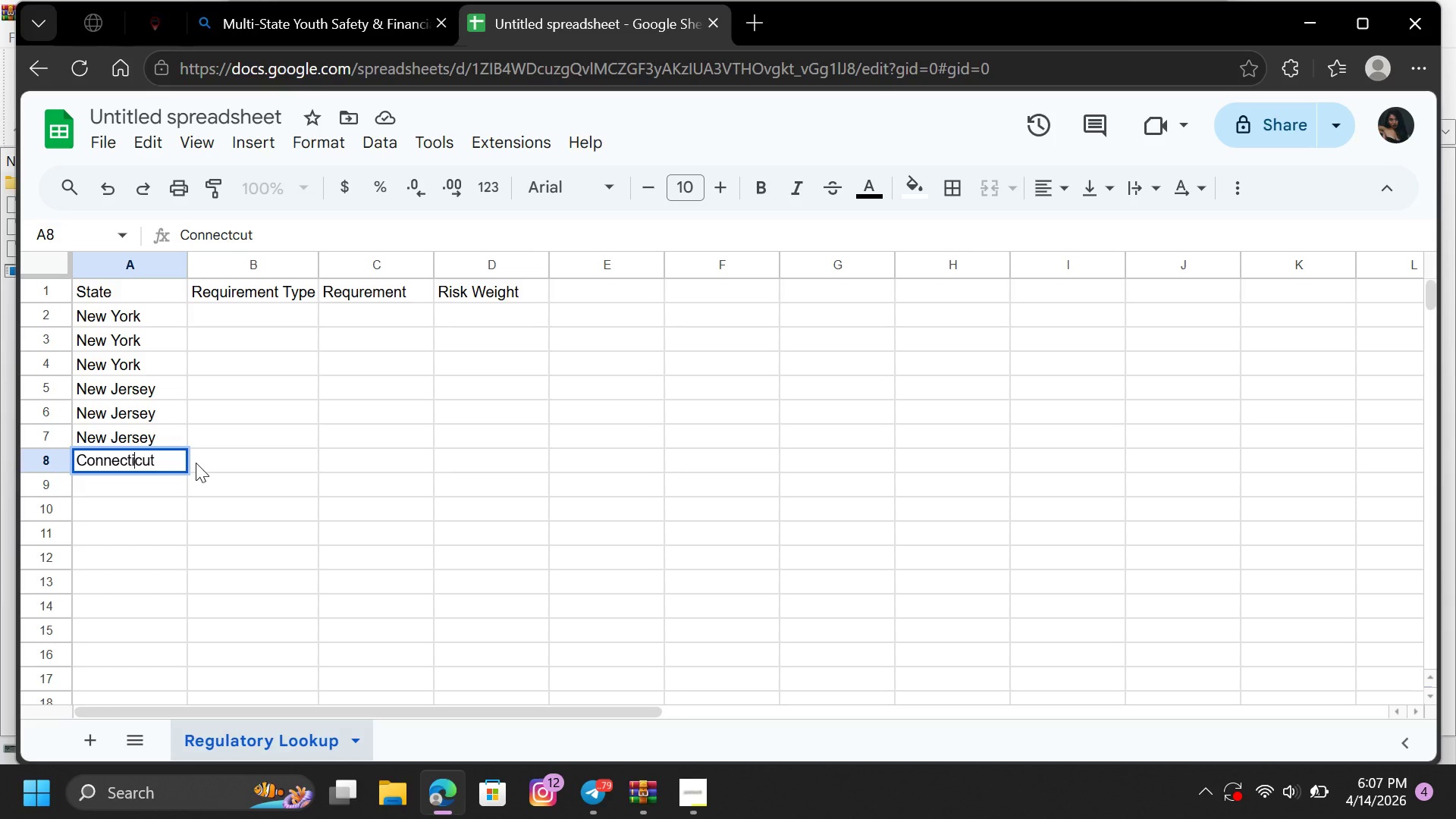 
key(I)
 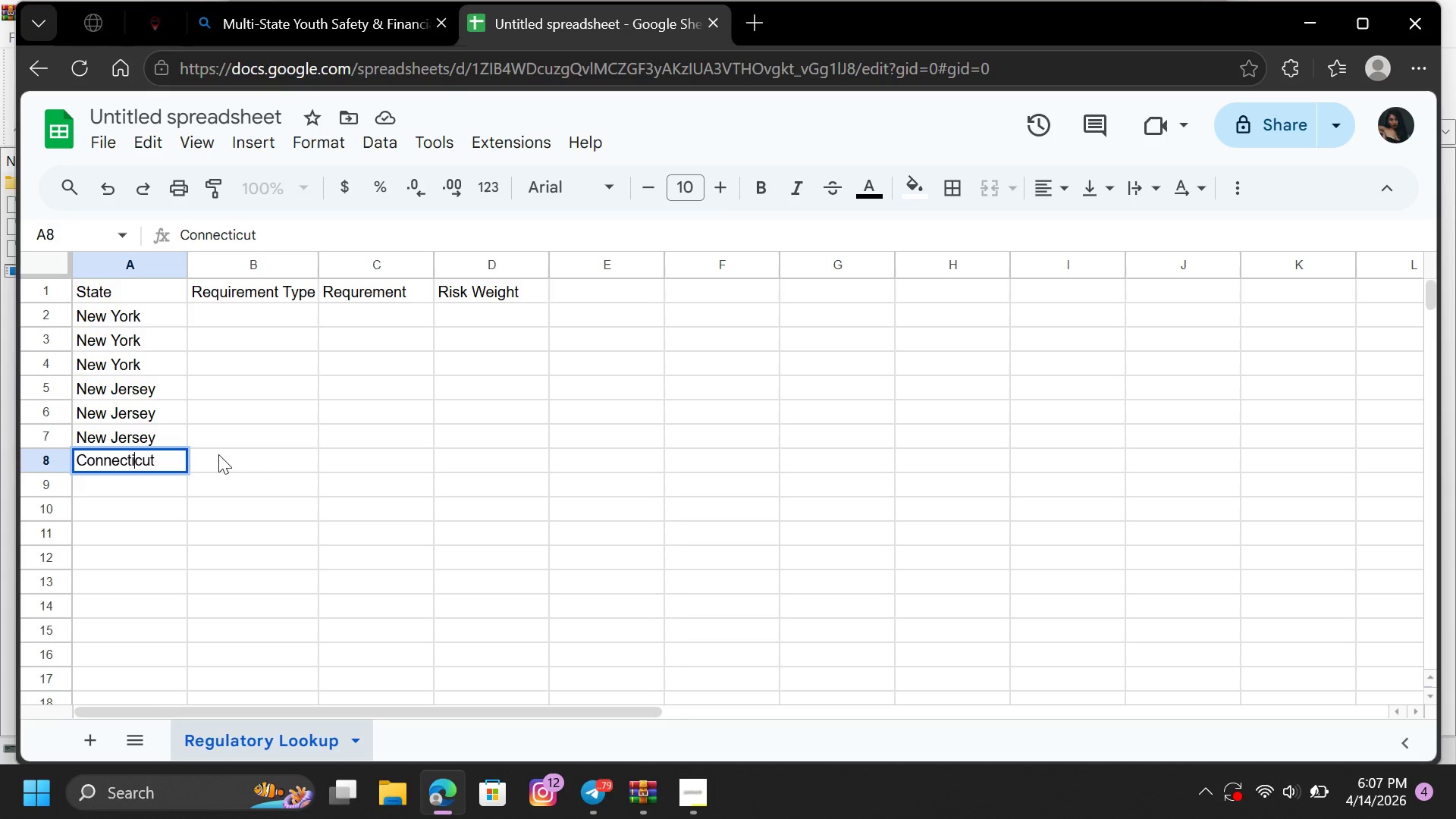 
wait(13.42)
 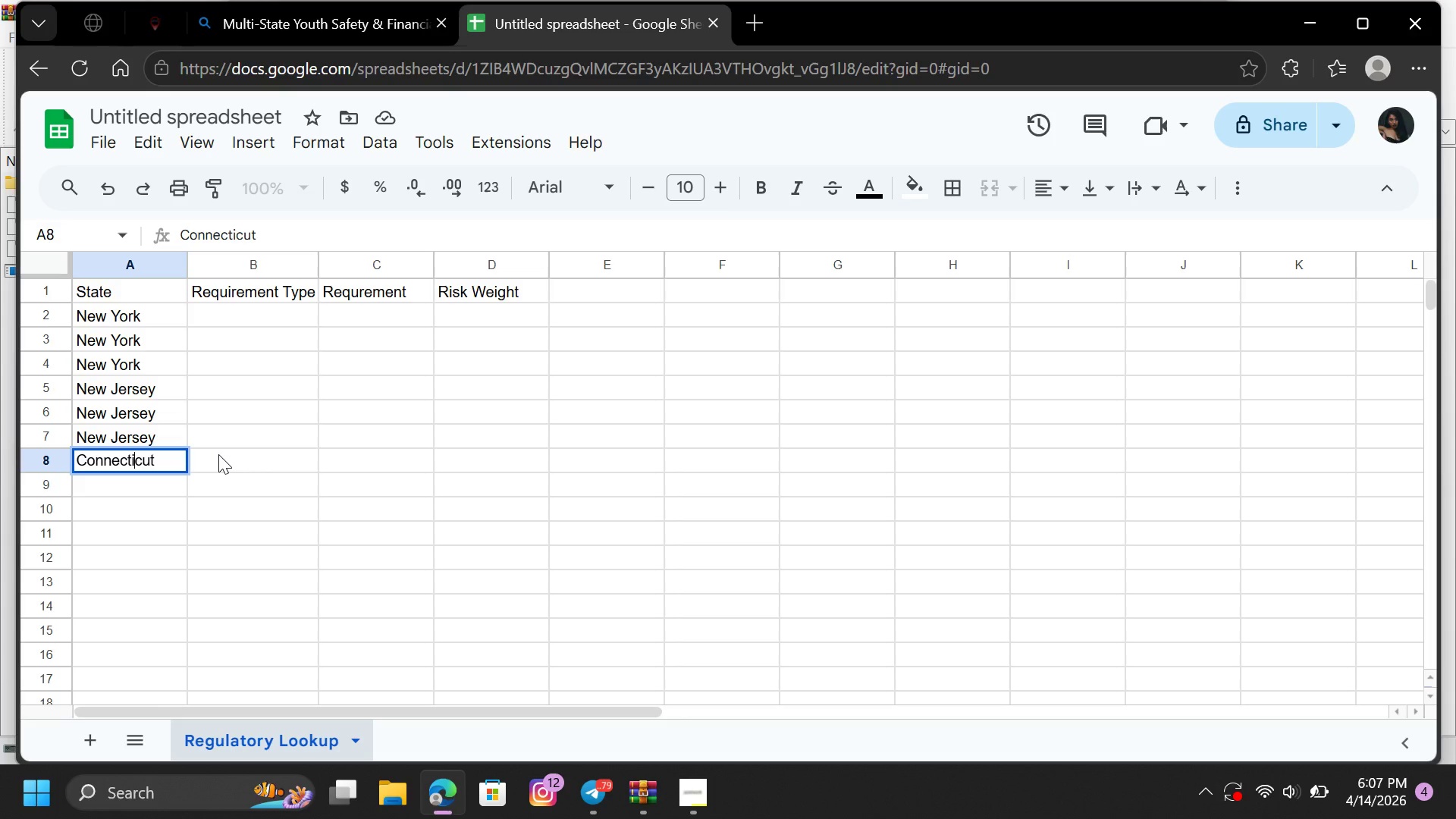 
left_click([137, 482])
 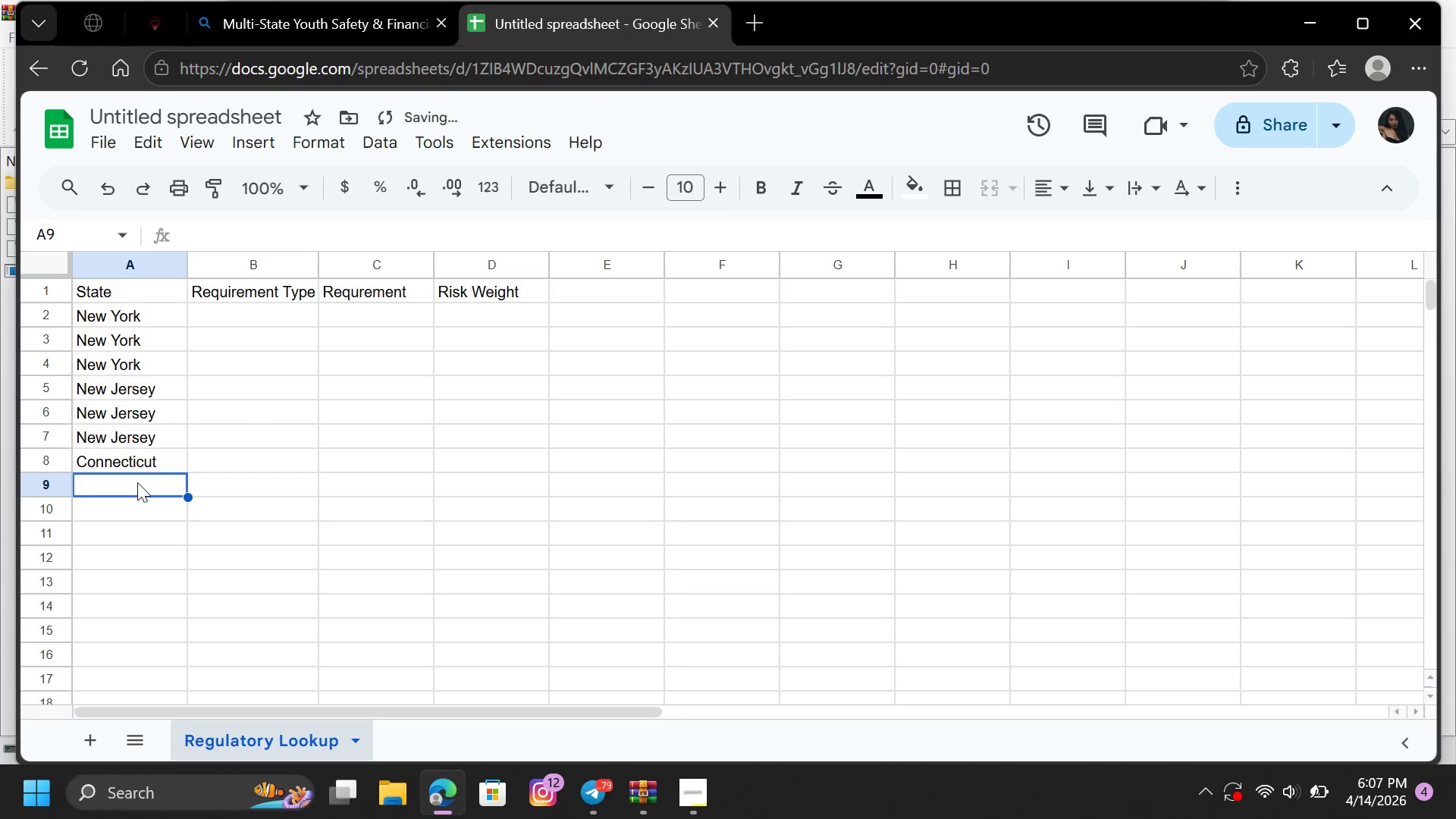 
left_click([165, 466])
 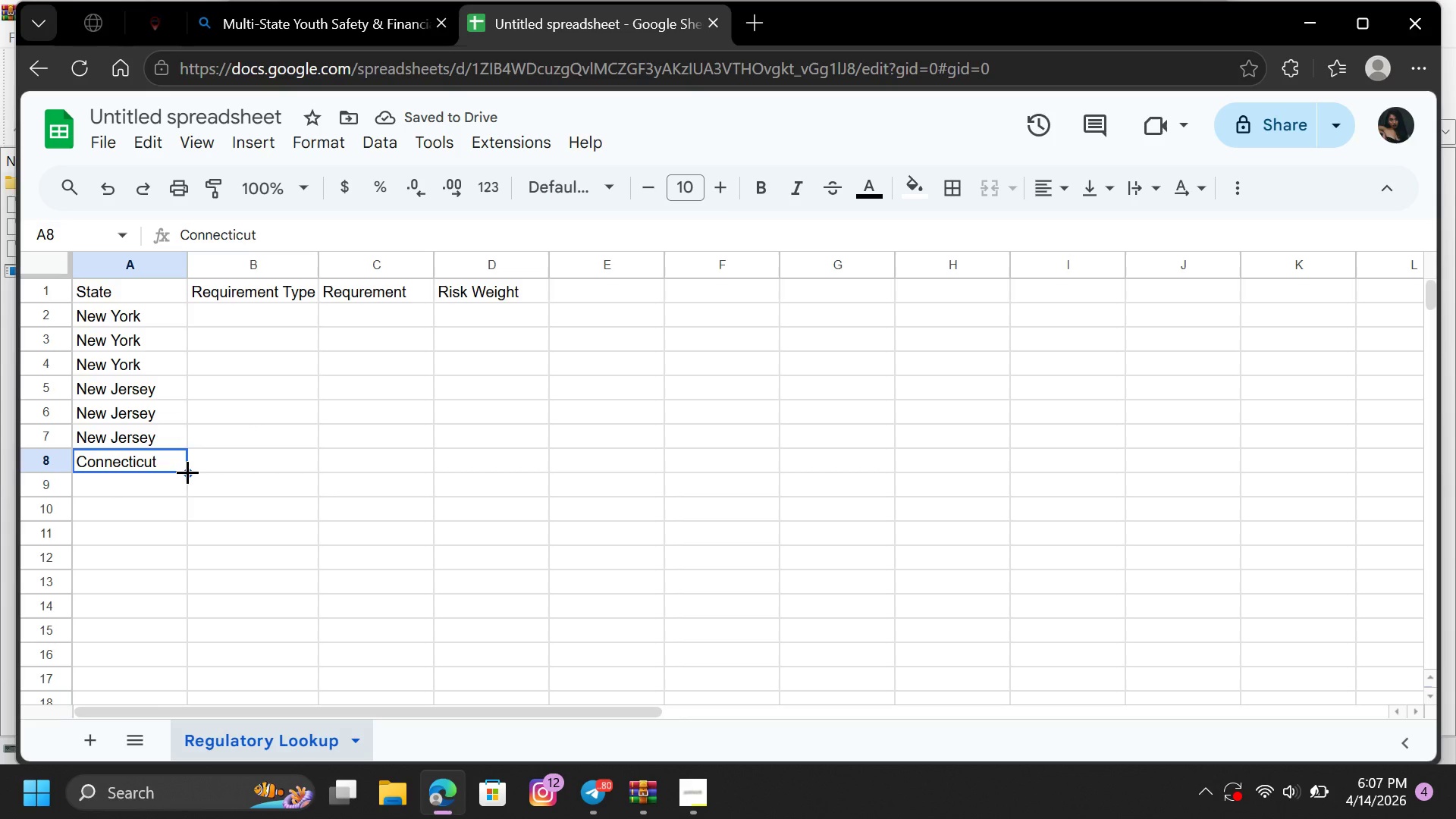 
left_click_drag(start_coordinate=[187, 472], to_coordinate=[184, 514])
 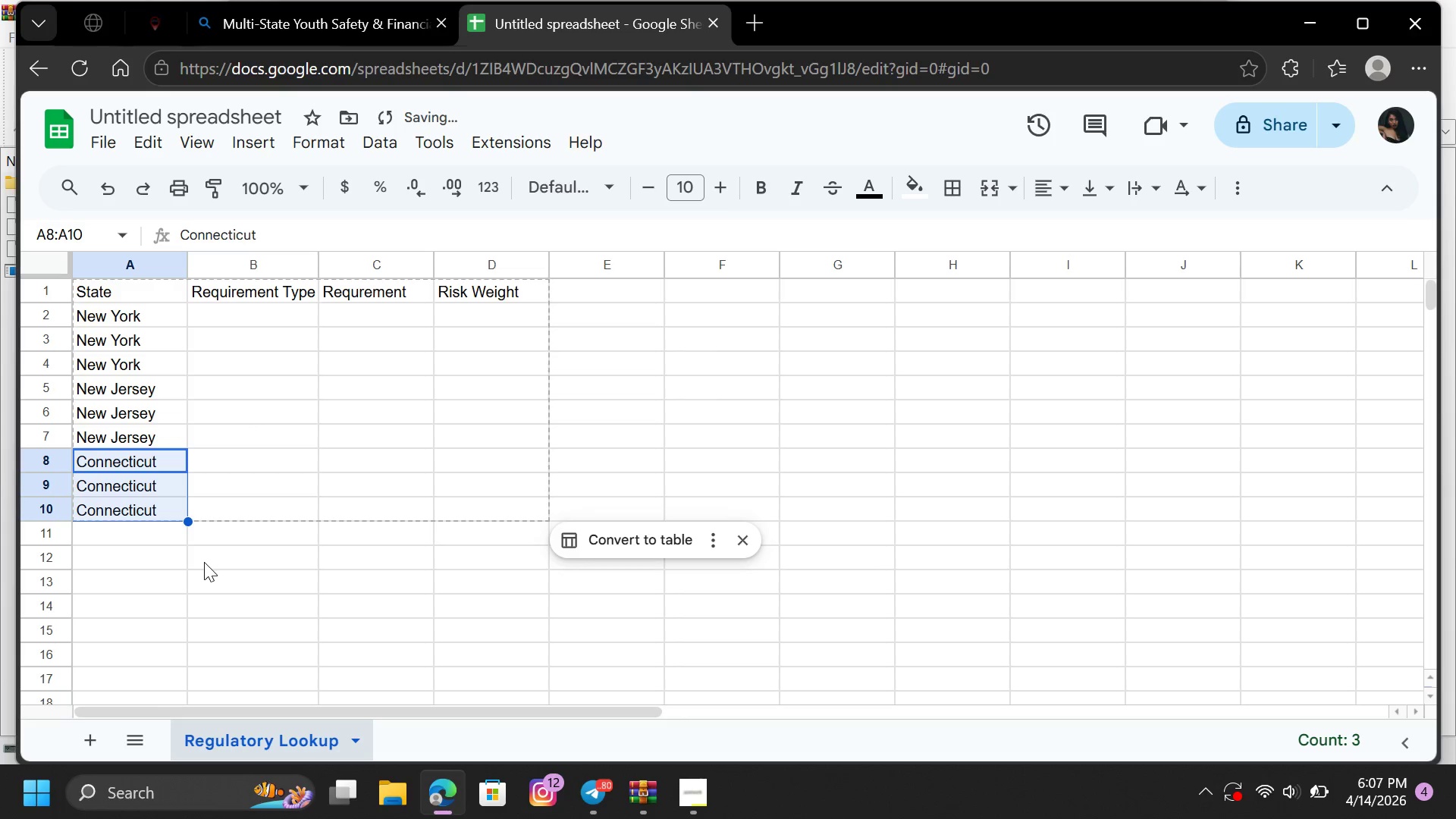 
left_click([204, 562])
 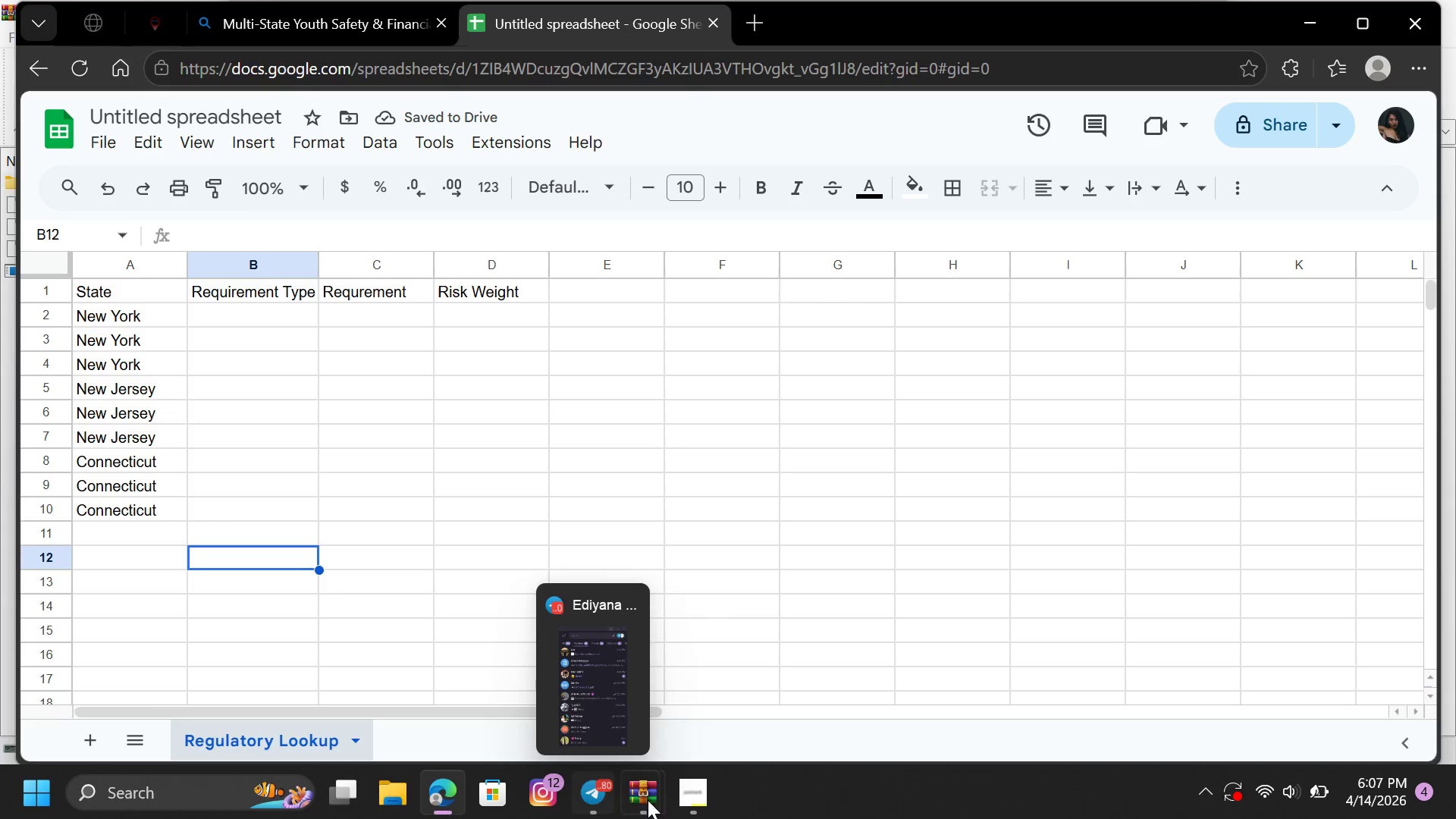 
left_click([697, 800])